 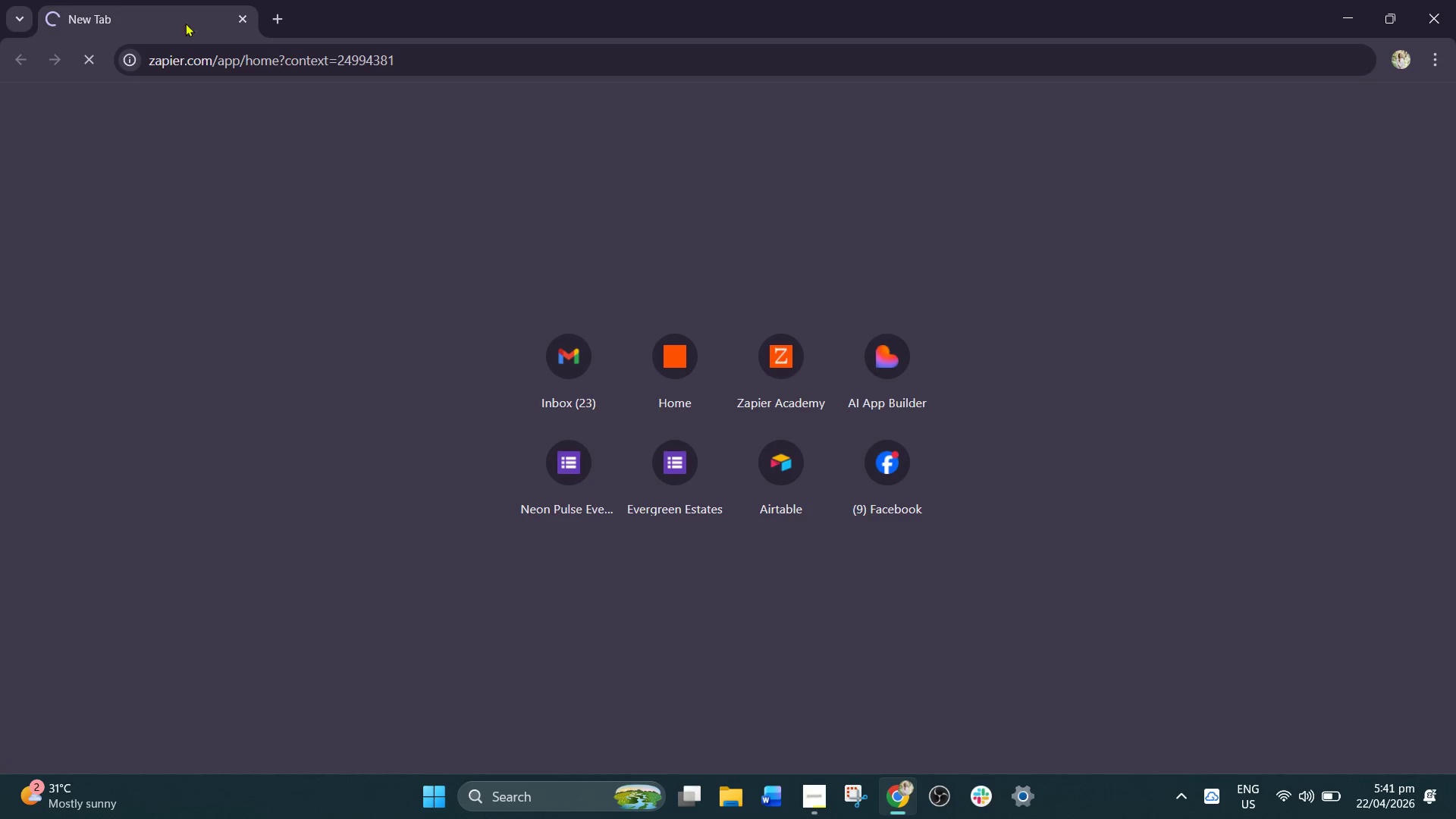 
left_click([281, 15])
 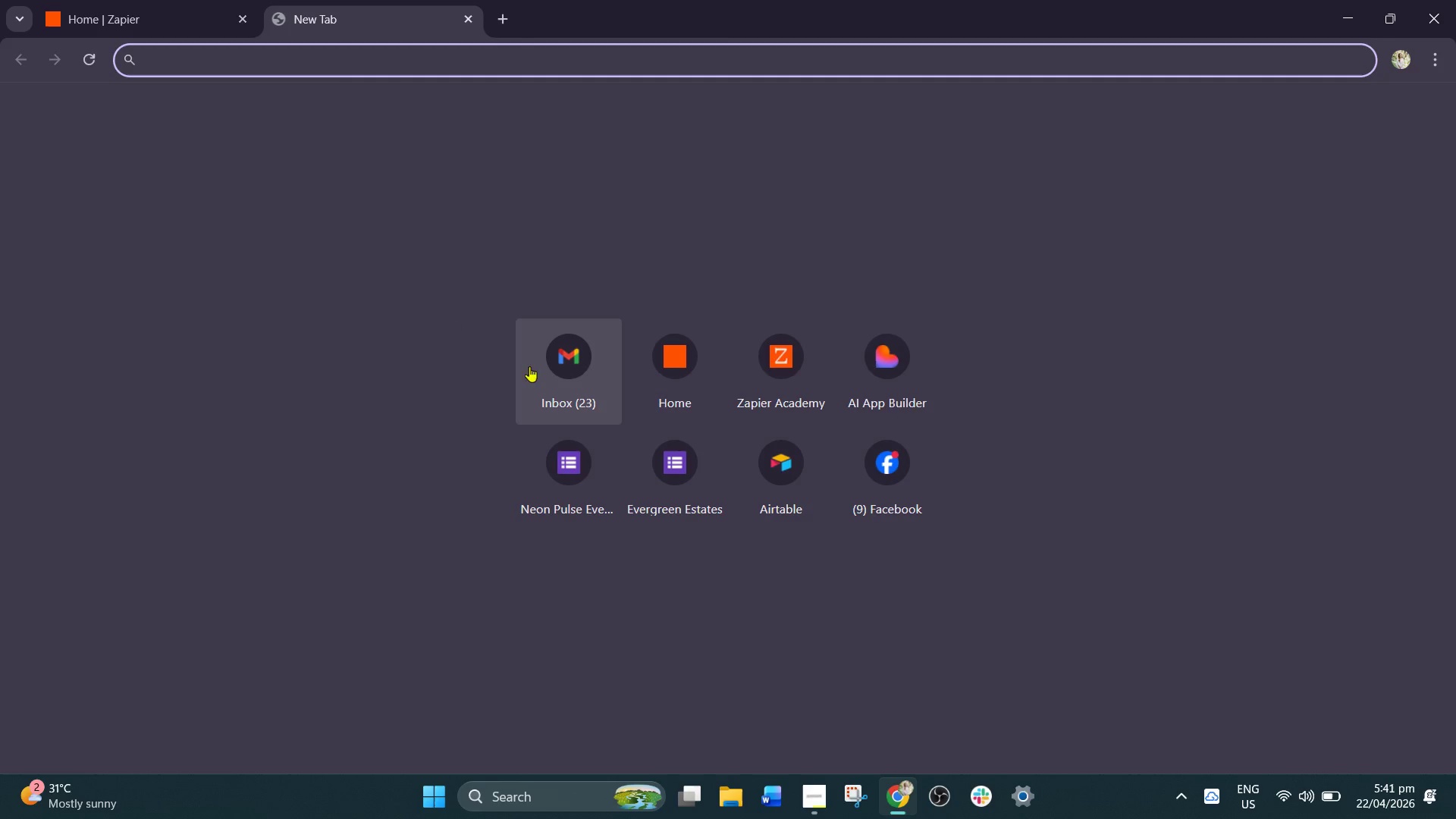 
left_click([554, 373])
 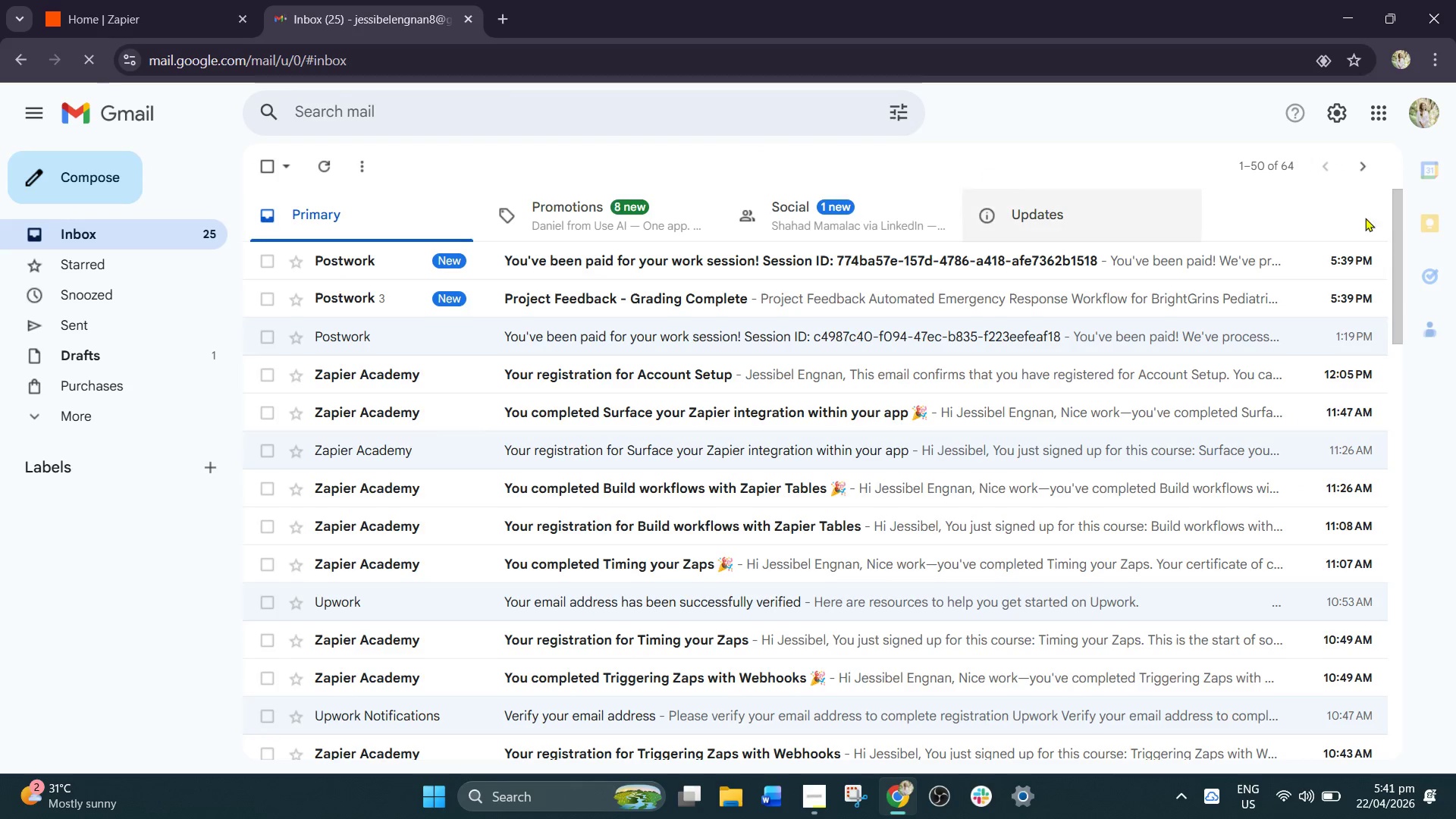 
left_click([1371, 98])
 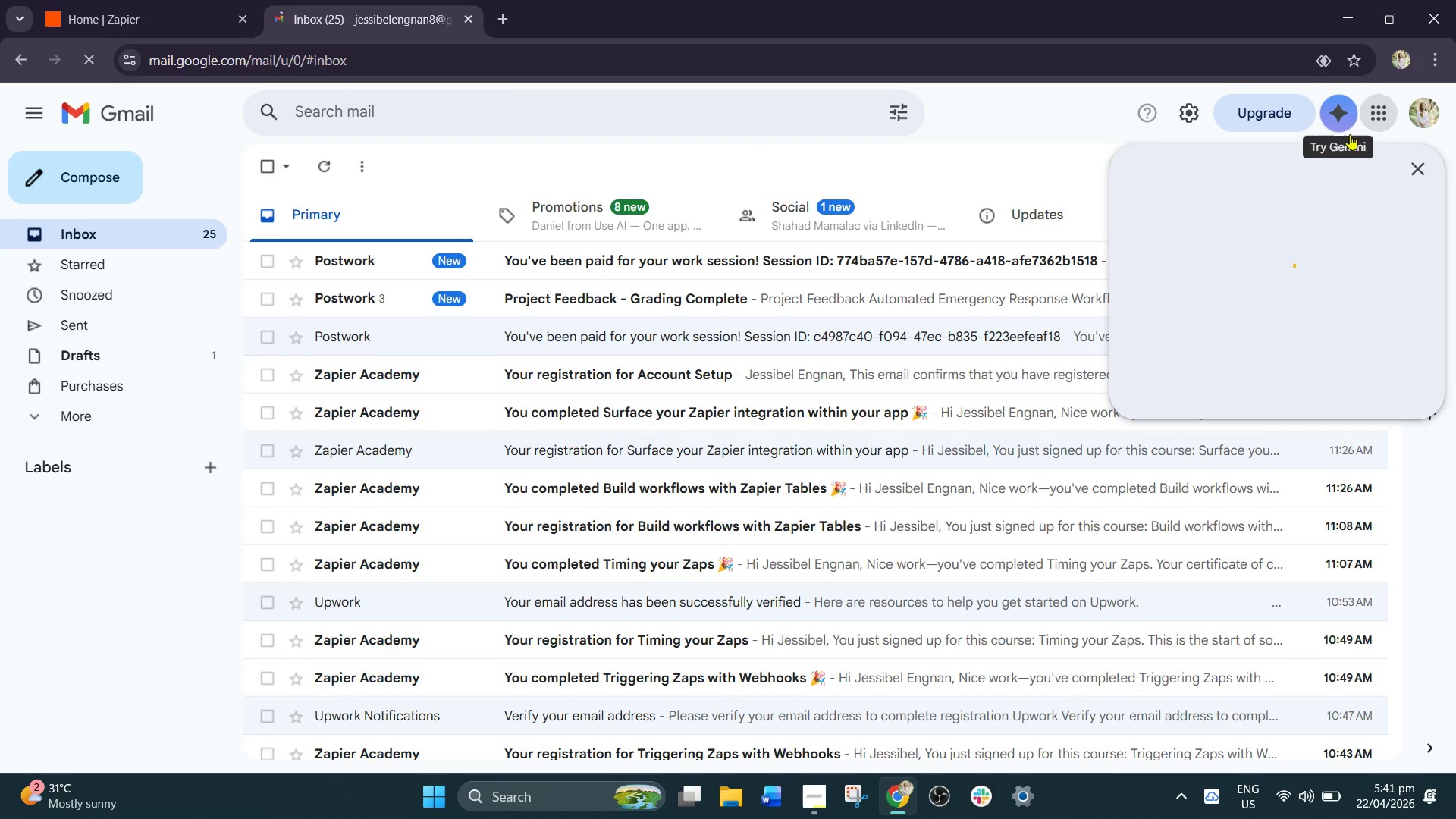 
scroll: coordinate [1263, 383], scroll_direction: down, amount: 3.0
 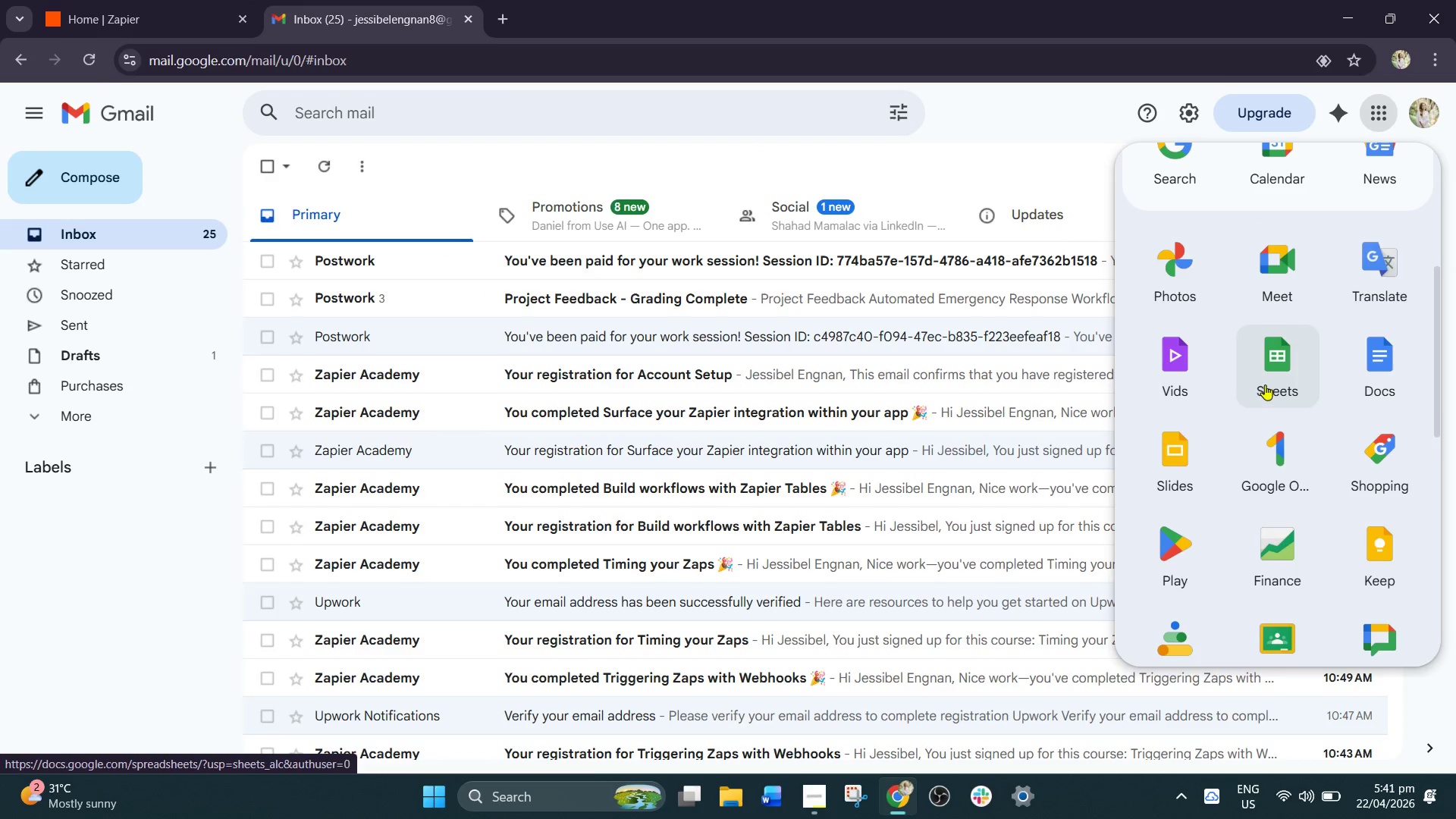 
left_click([1265, 384])
 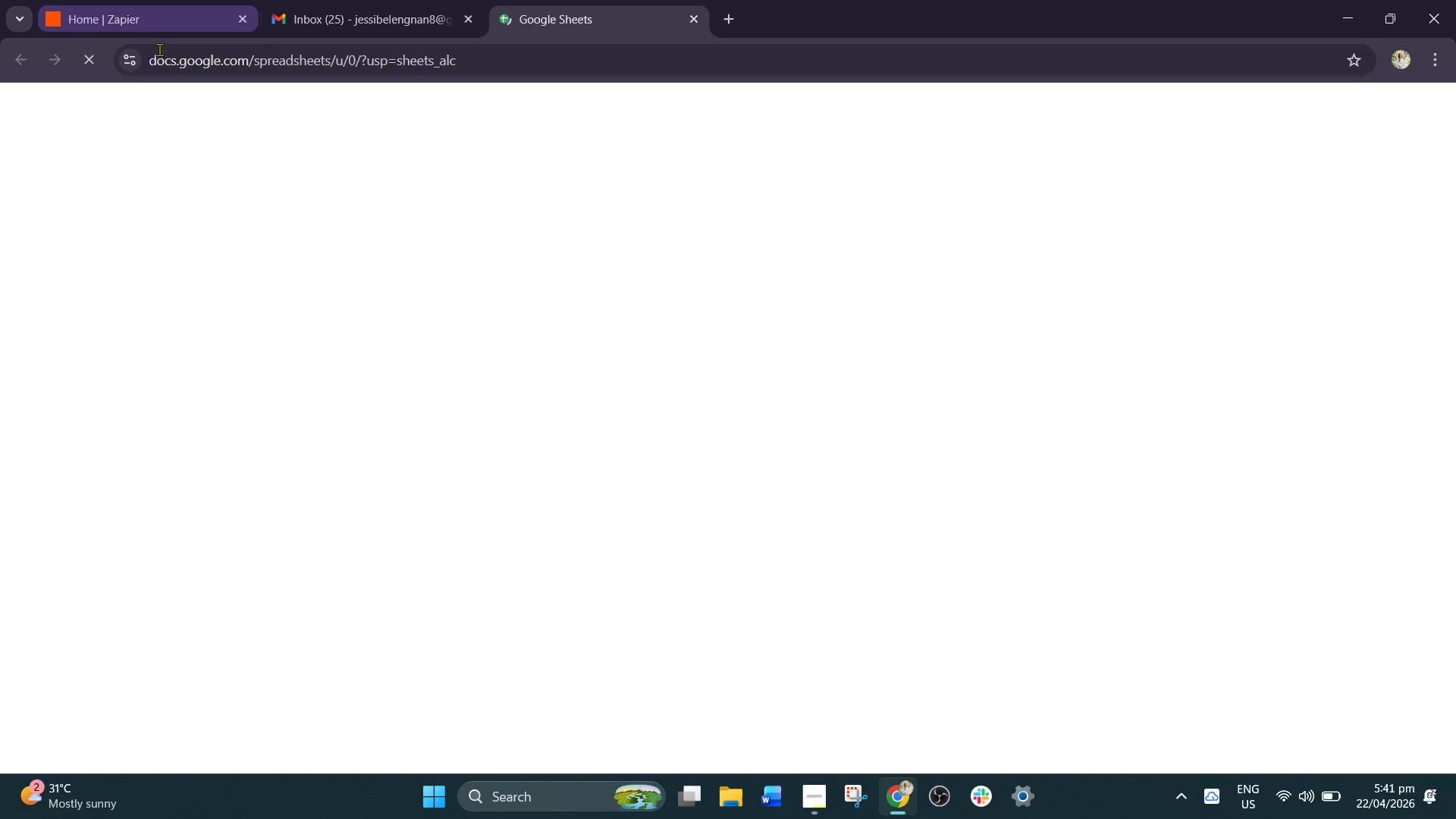 
left_click([142, 1])
 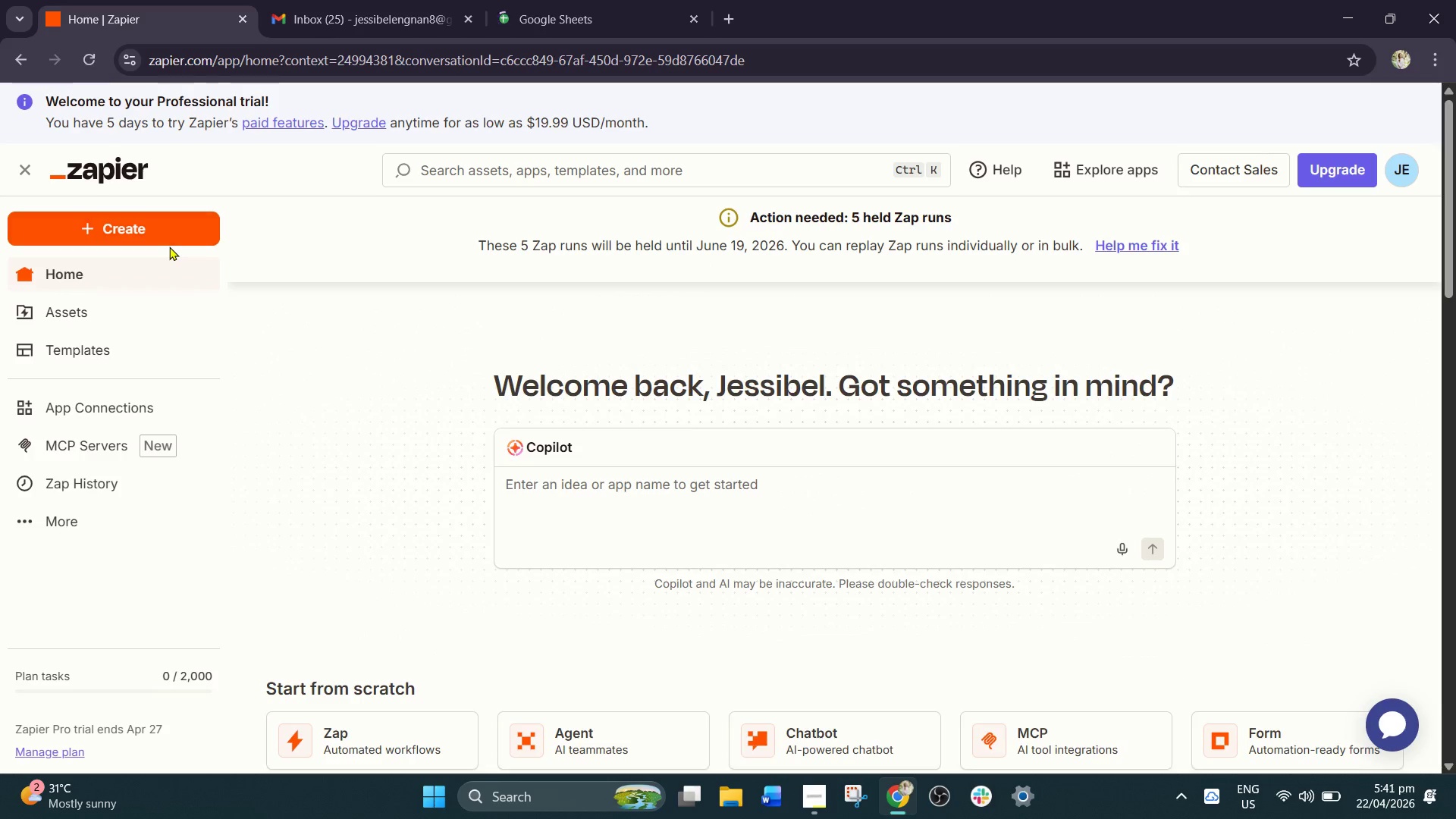 
left_click([167, 226])
 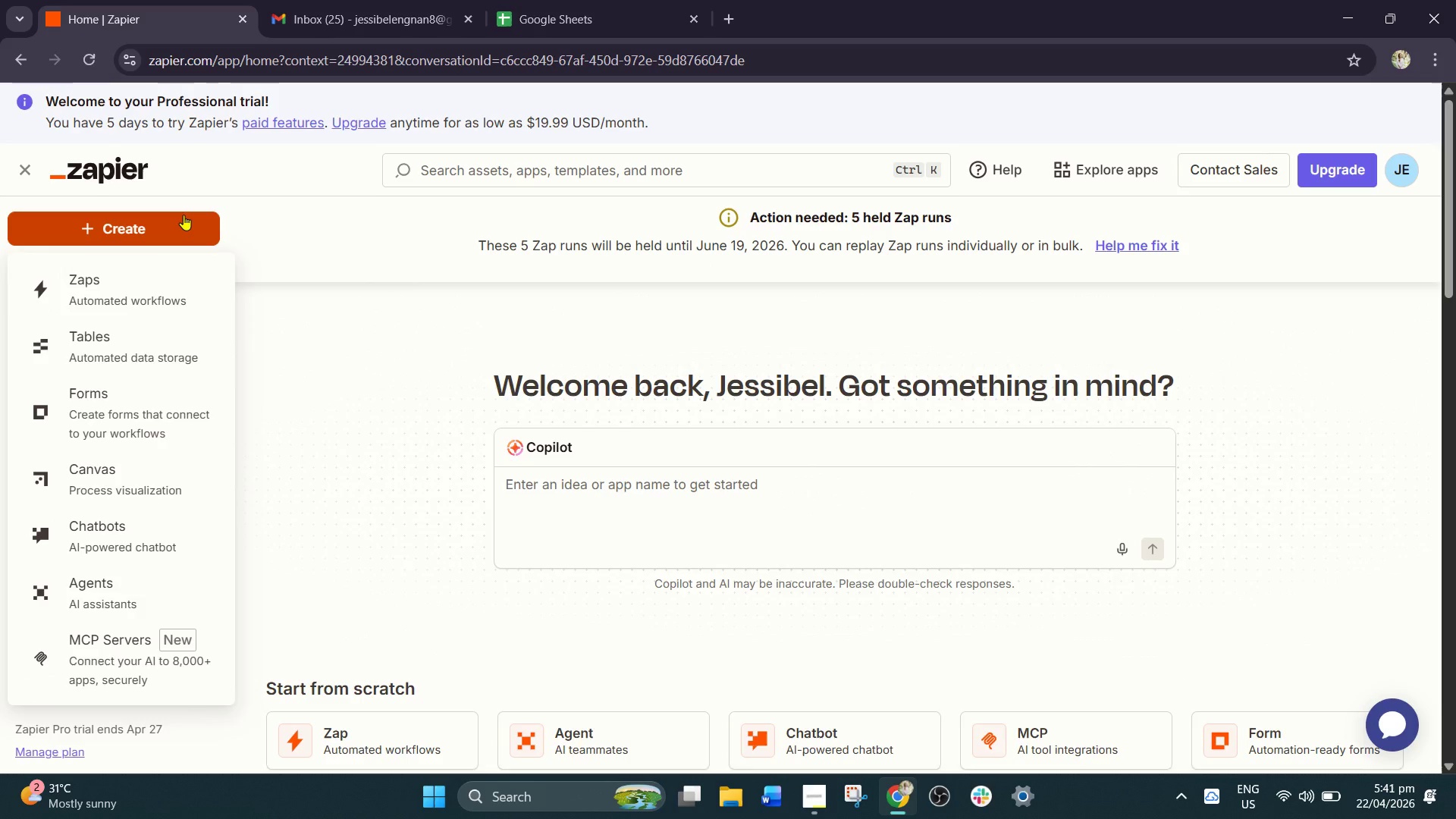 
wait(16.5)
 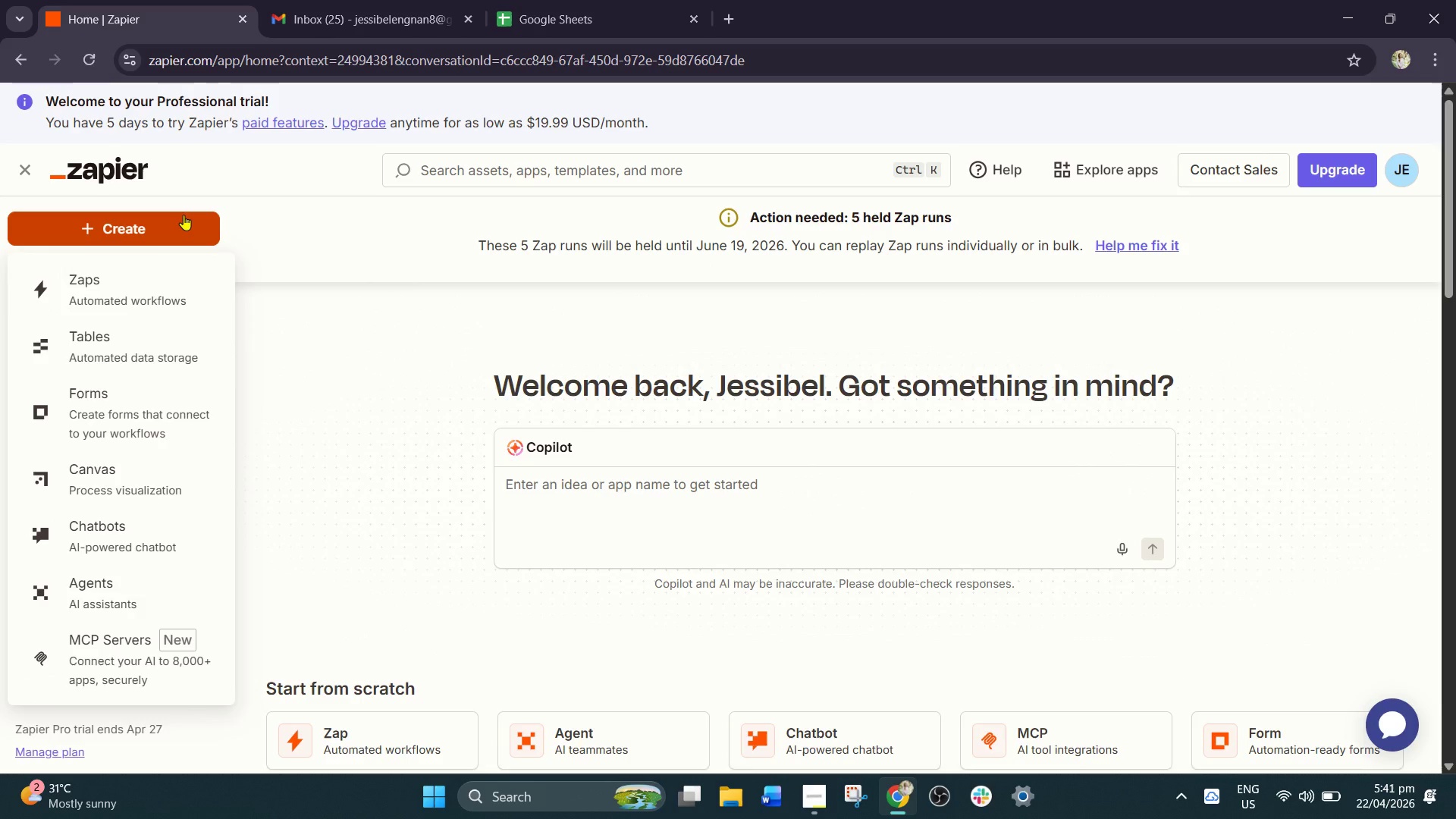 
scroll: coordinate [344, 533], scroll_direction: down, amount: 1.0
 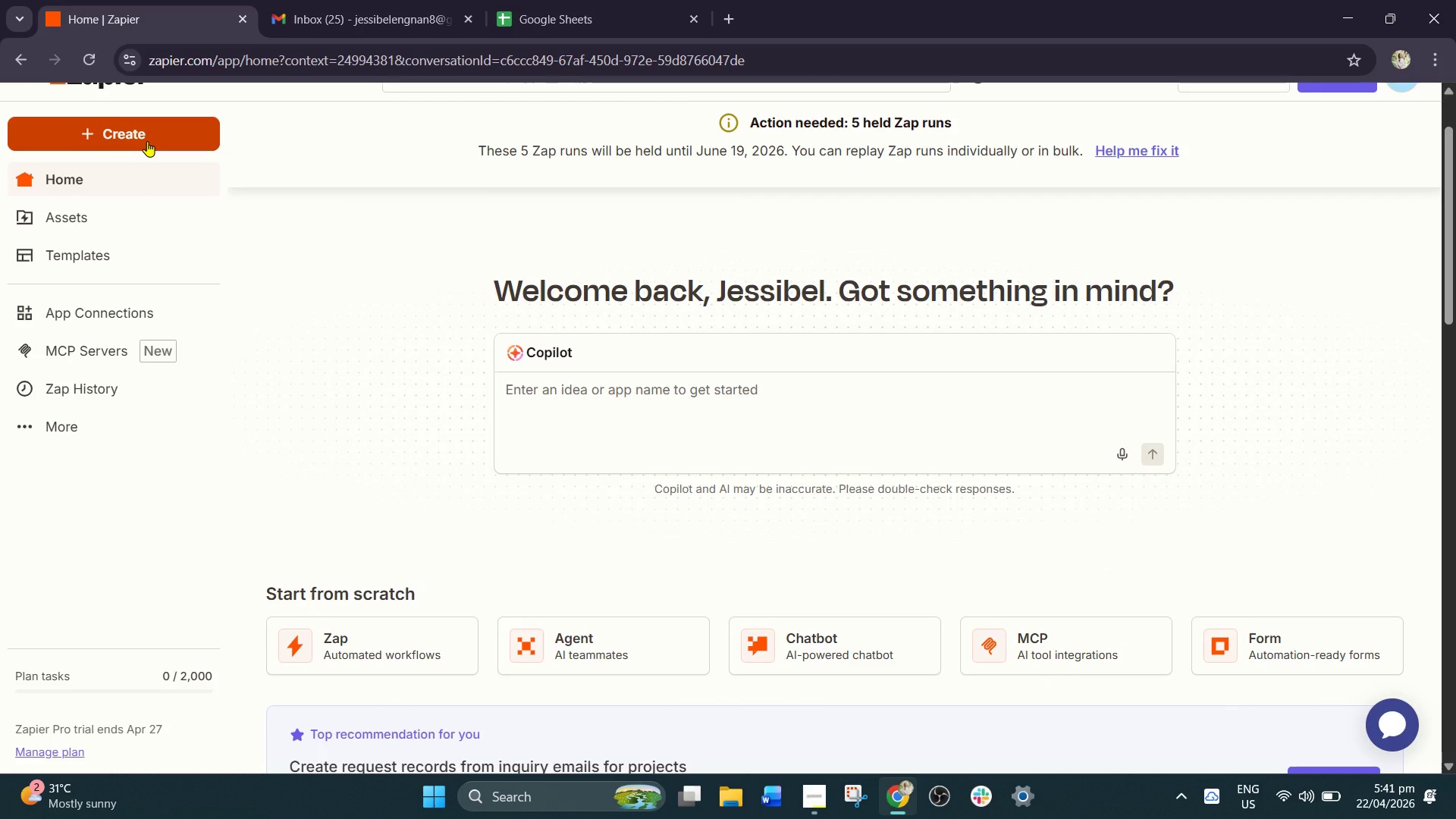 
left_click([147, 141])
 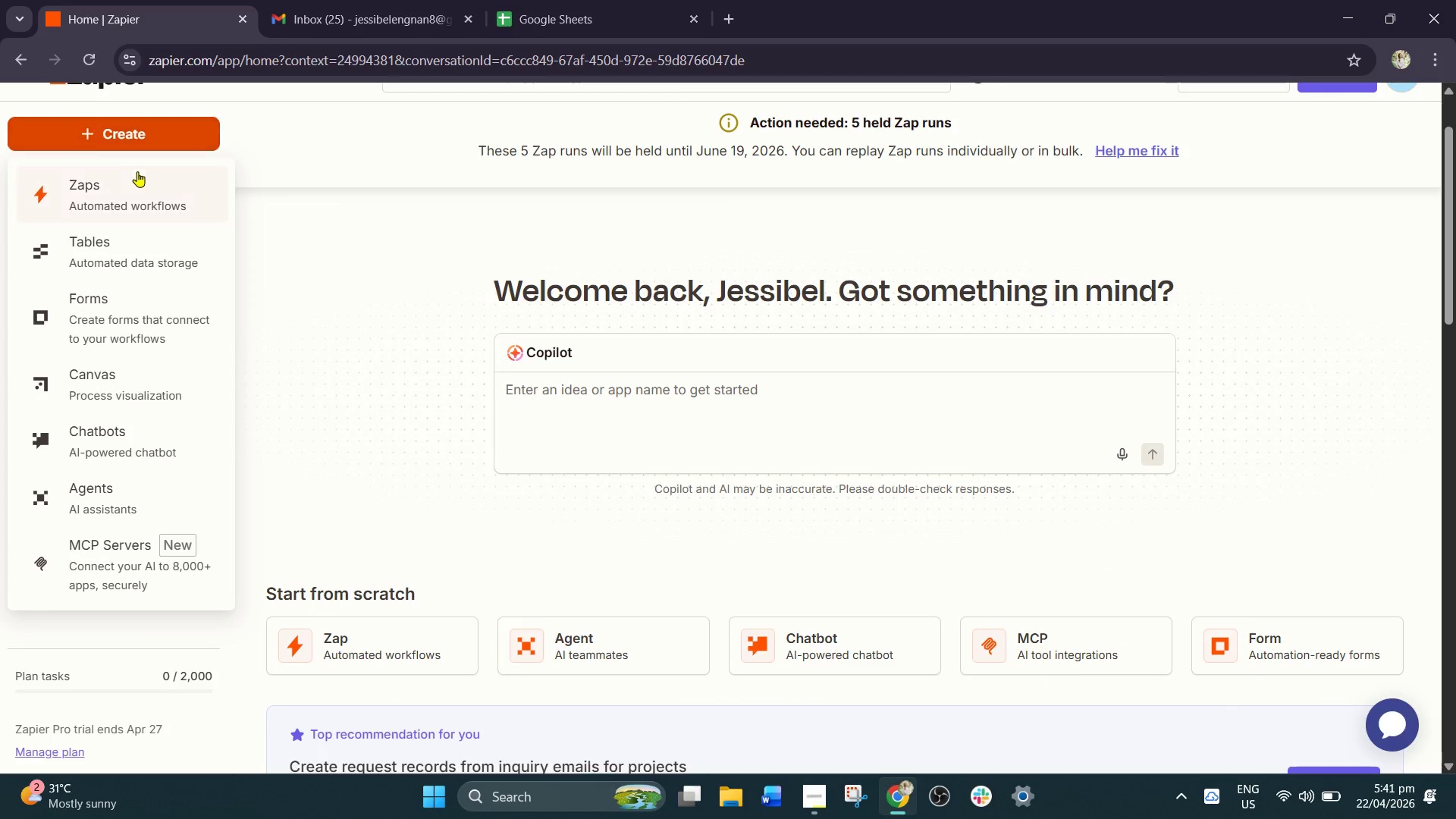 
left_click([132, 186])
 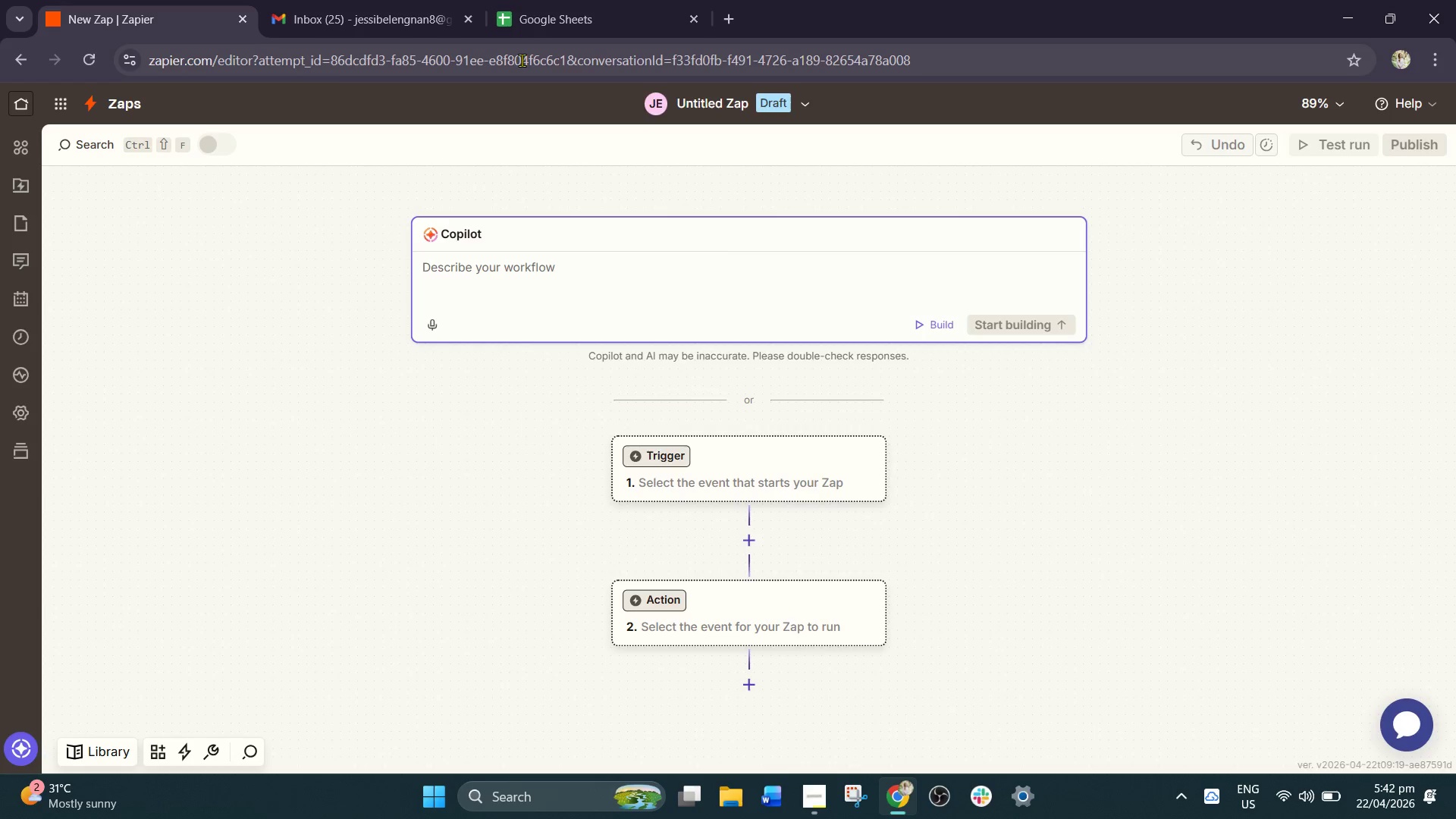 
wait(22.06)
 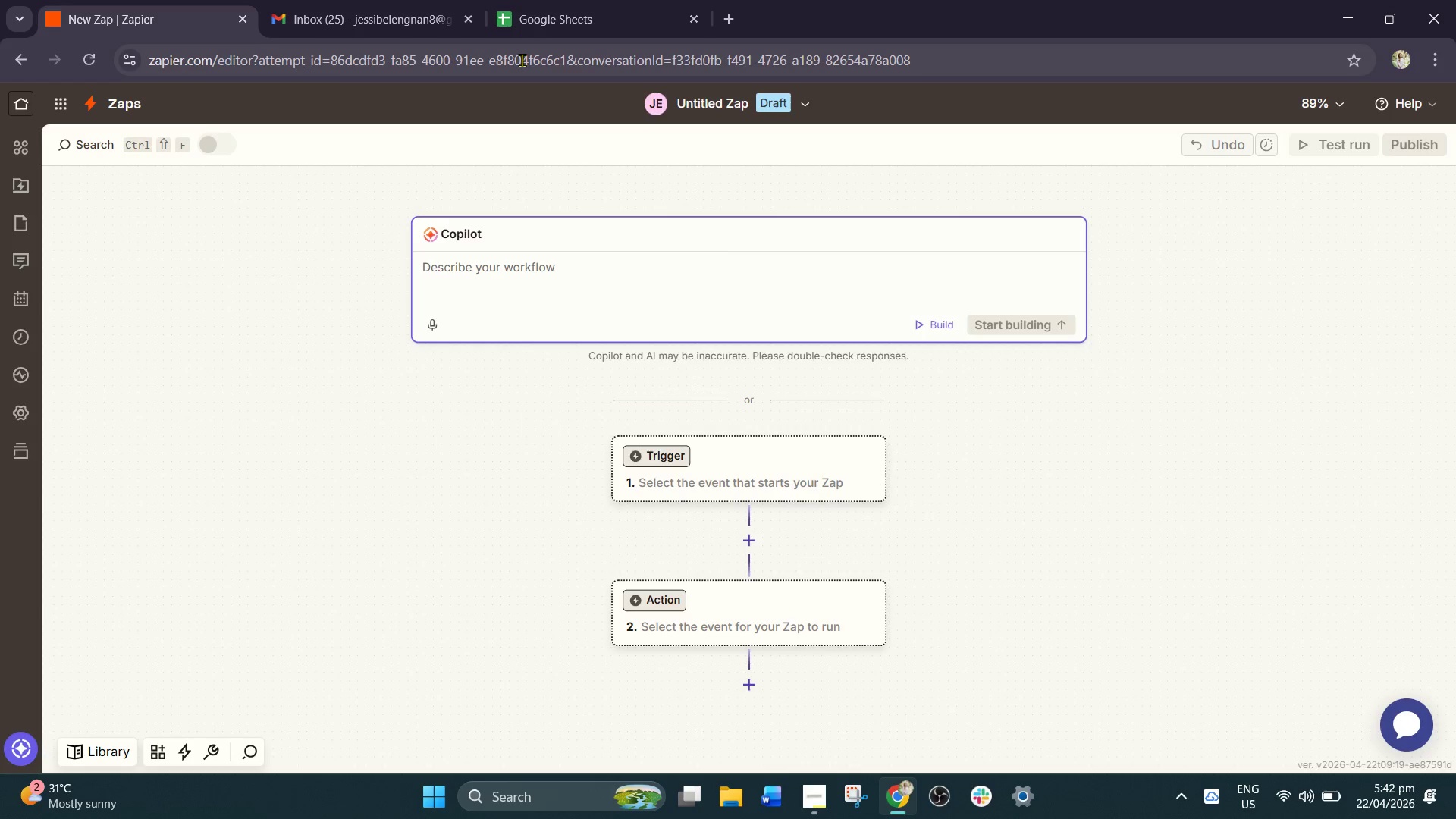 
left_click([654, 451])
 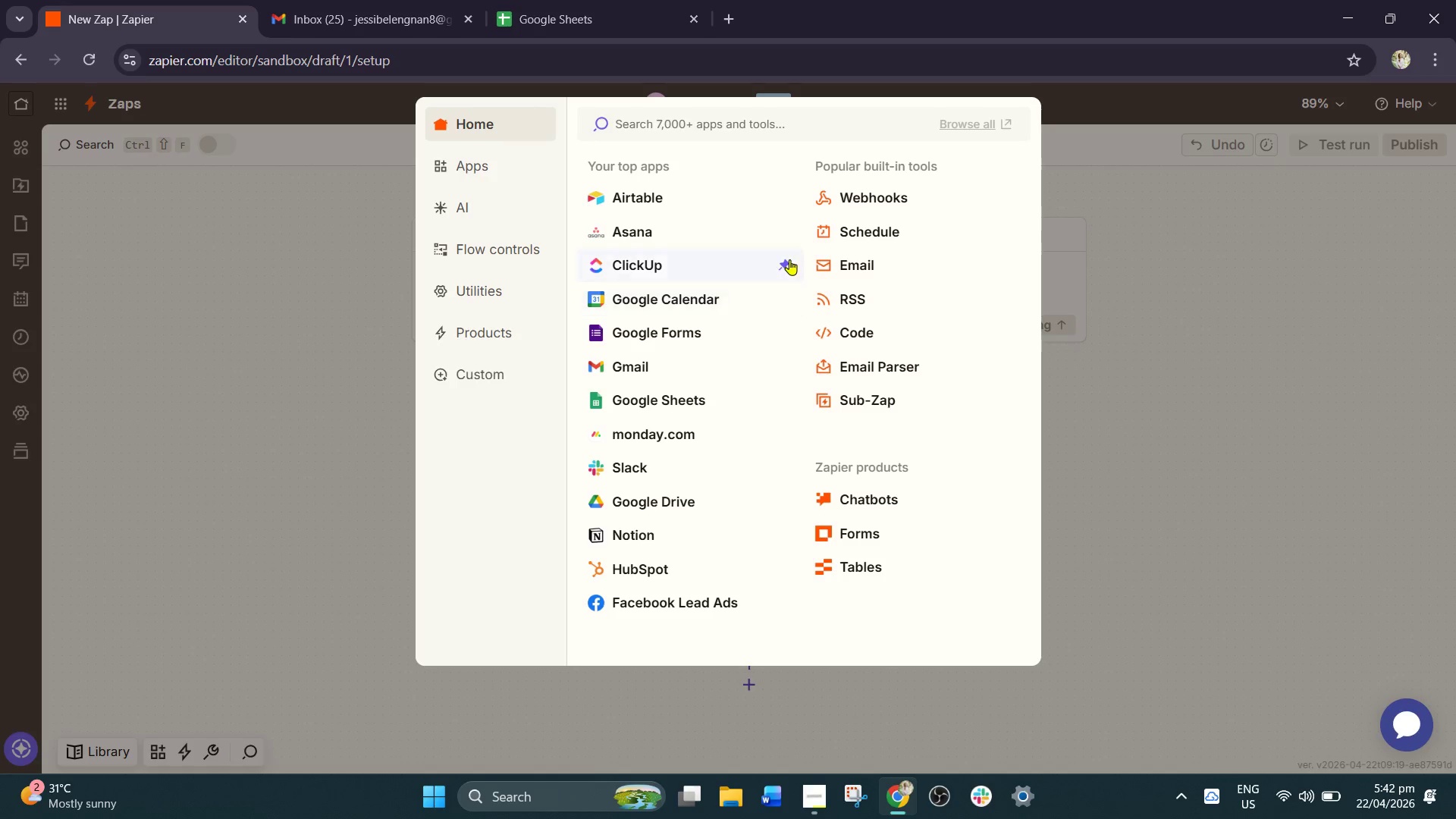 
mouse_move([677, 410])
 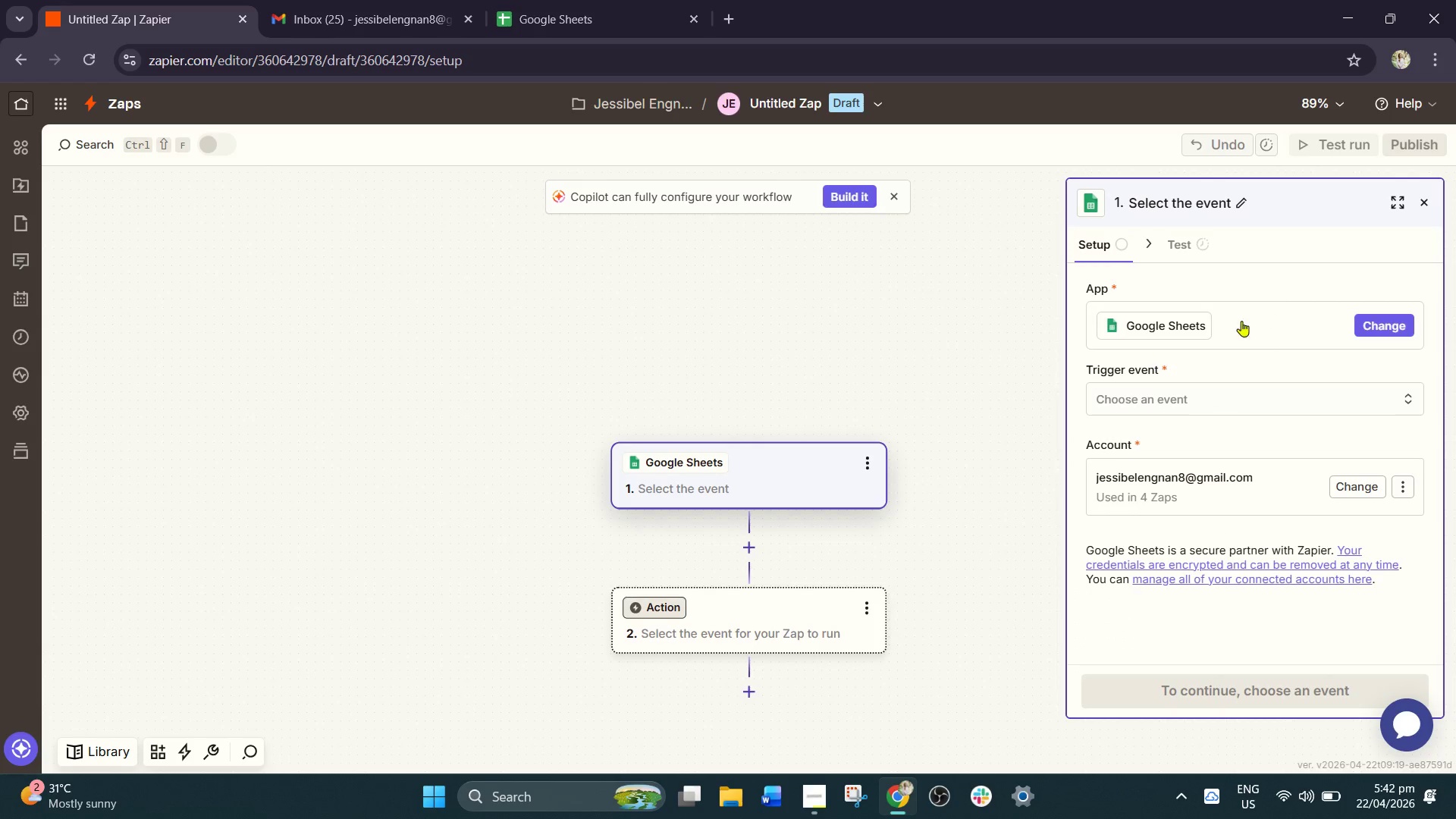 
wait(5.07)
 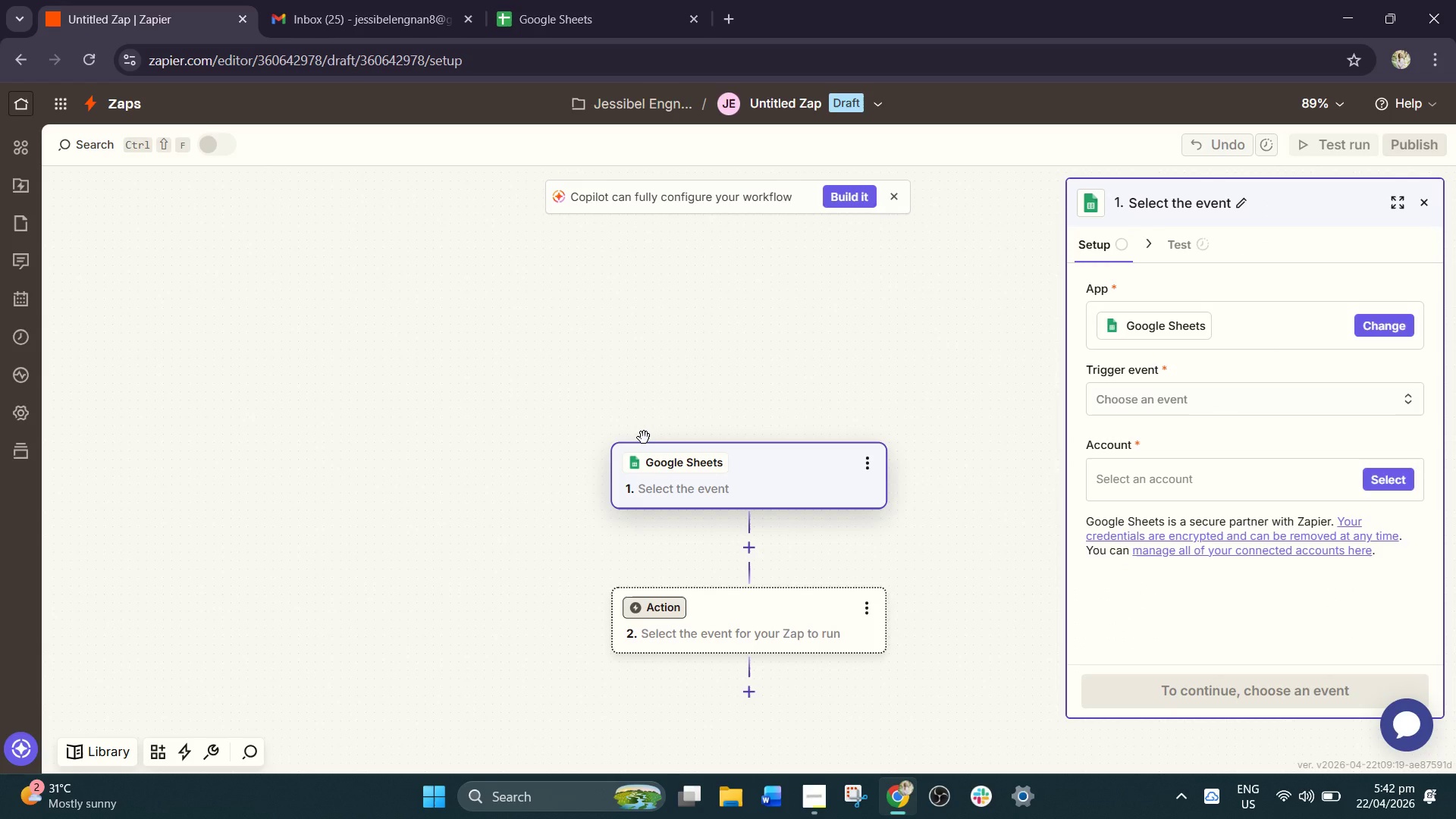 
left_click([1212, 391])
 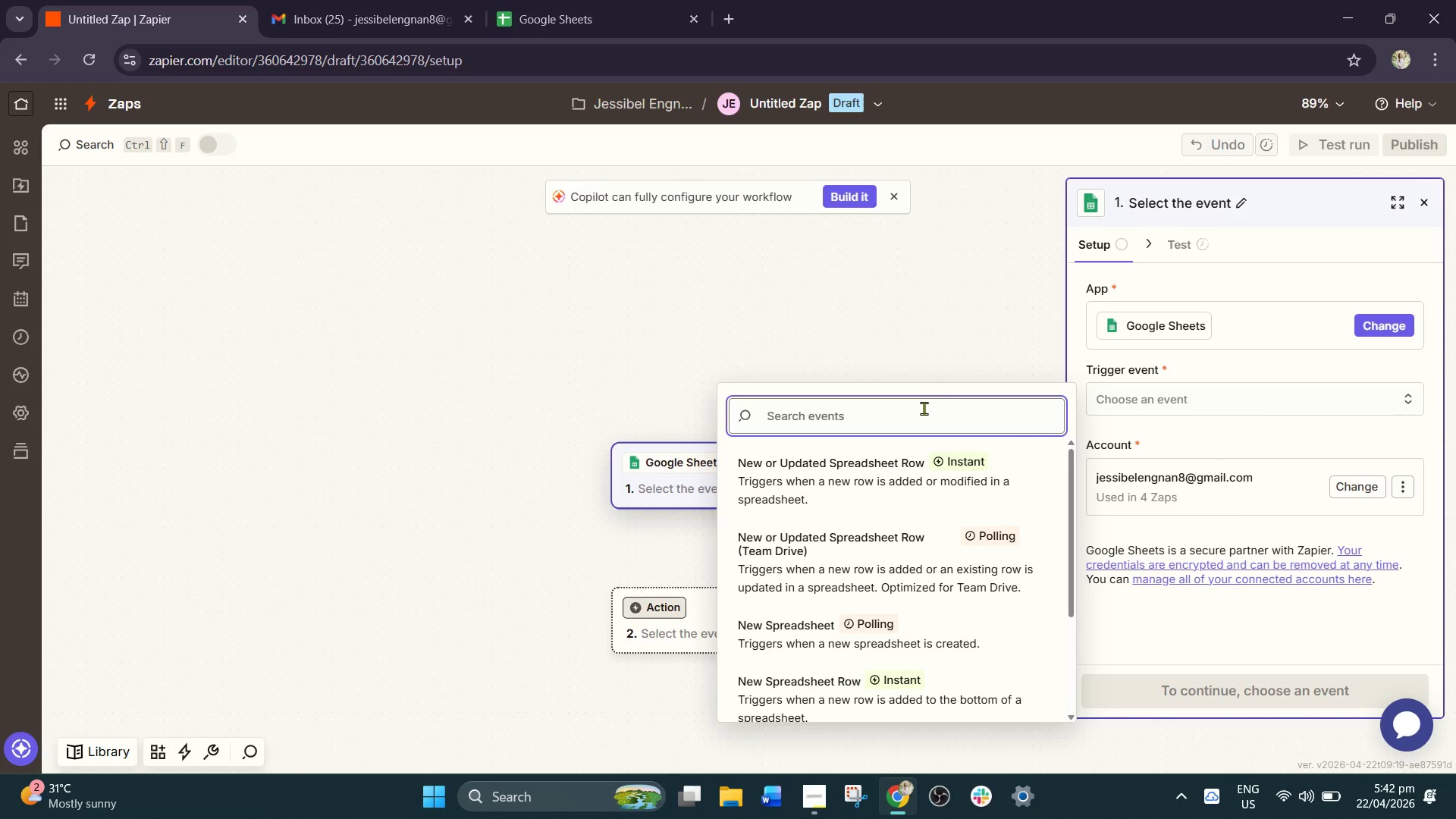 
wait(5.52)
 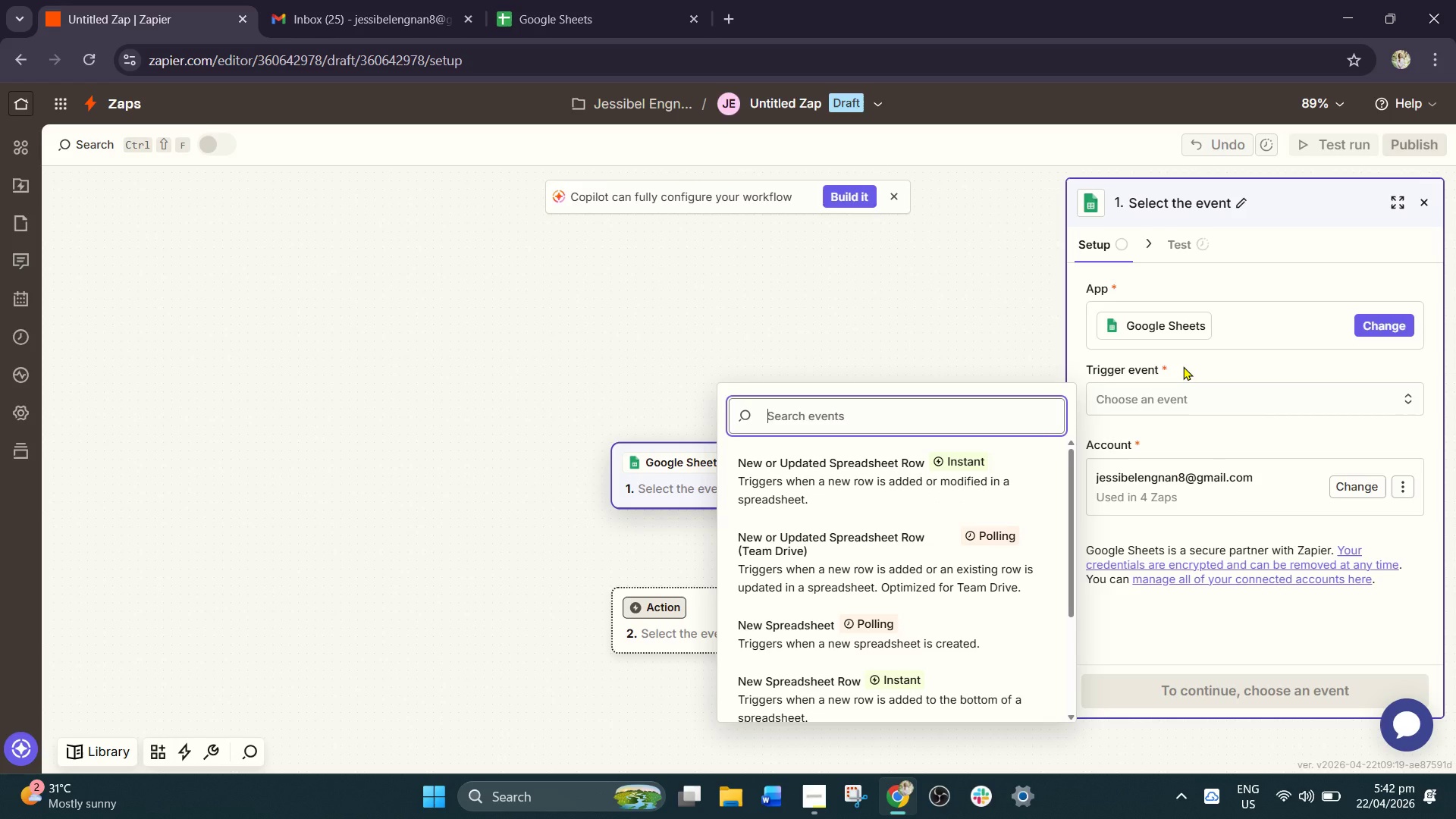 
mouse_move([930, 520])
 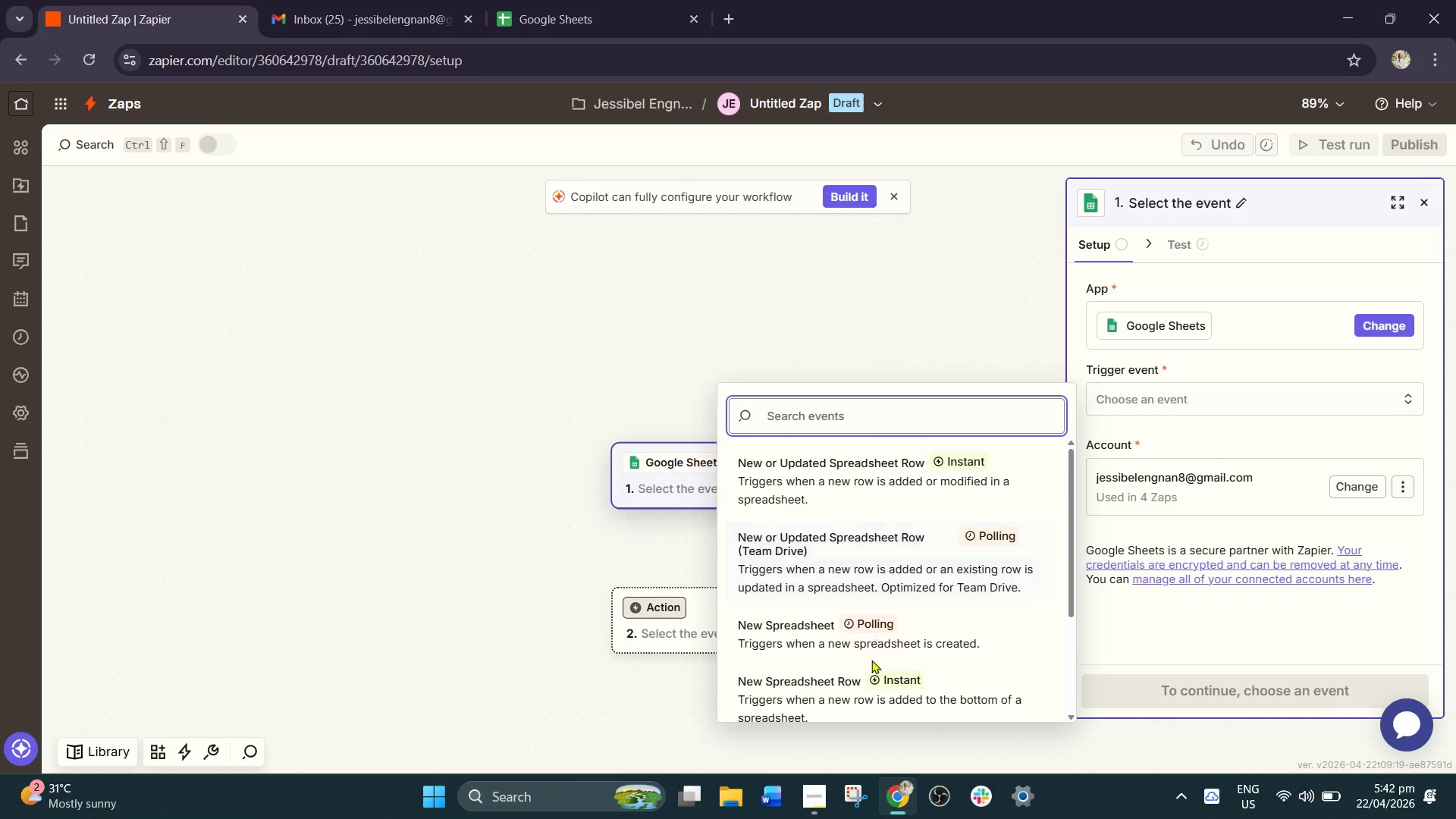 
scroll: coordinate [885, 639], scroll_direction: down, amount: 1.0
 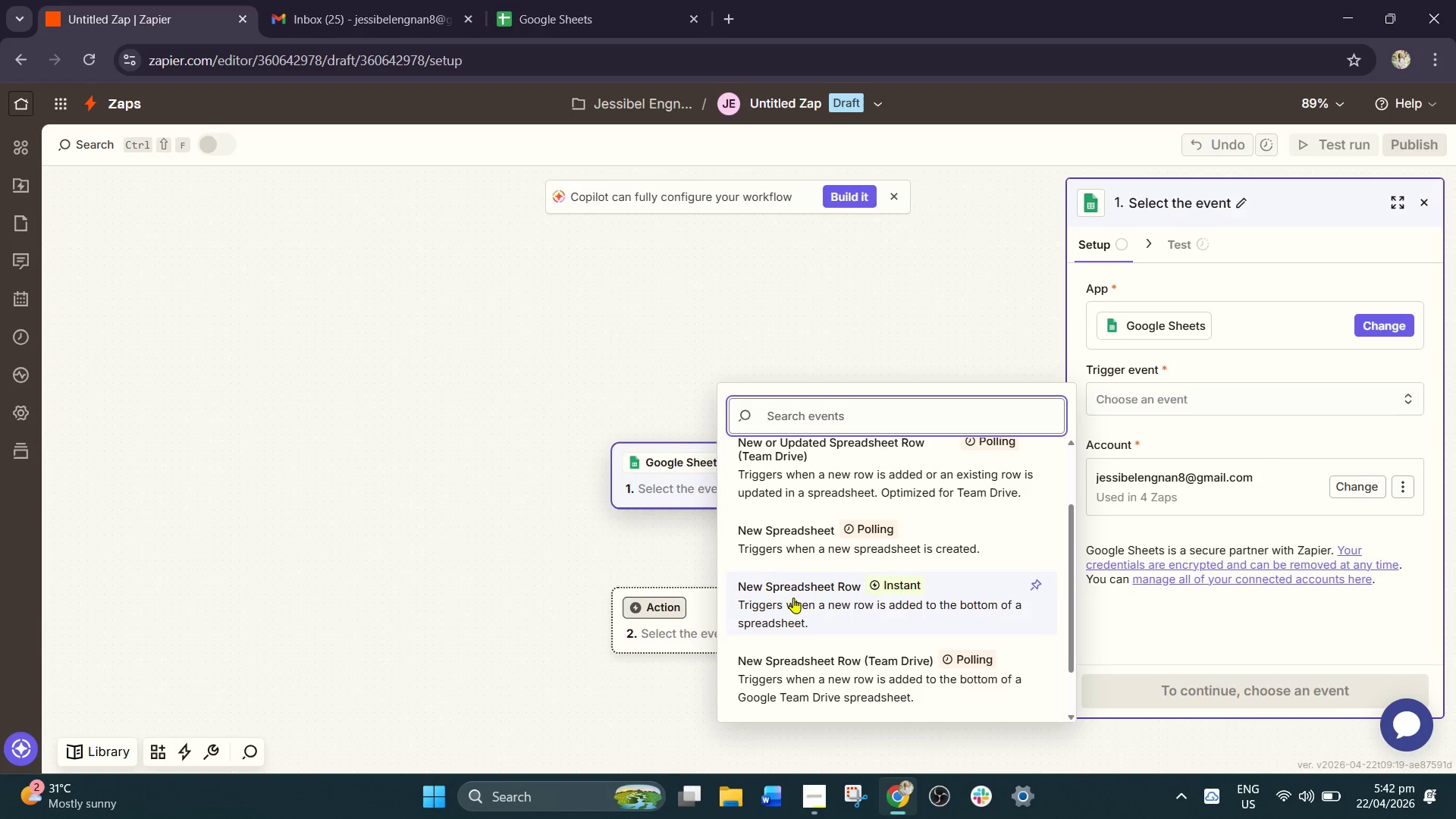 
left_click([793, 598])
 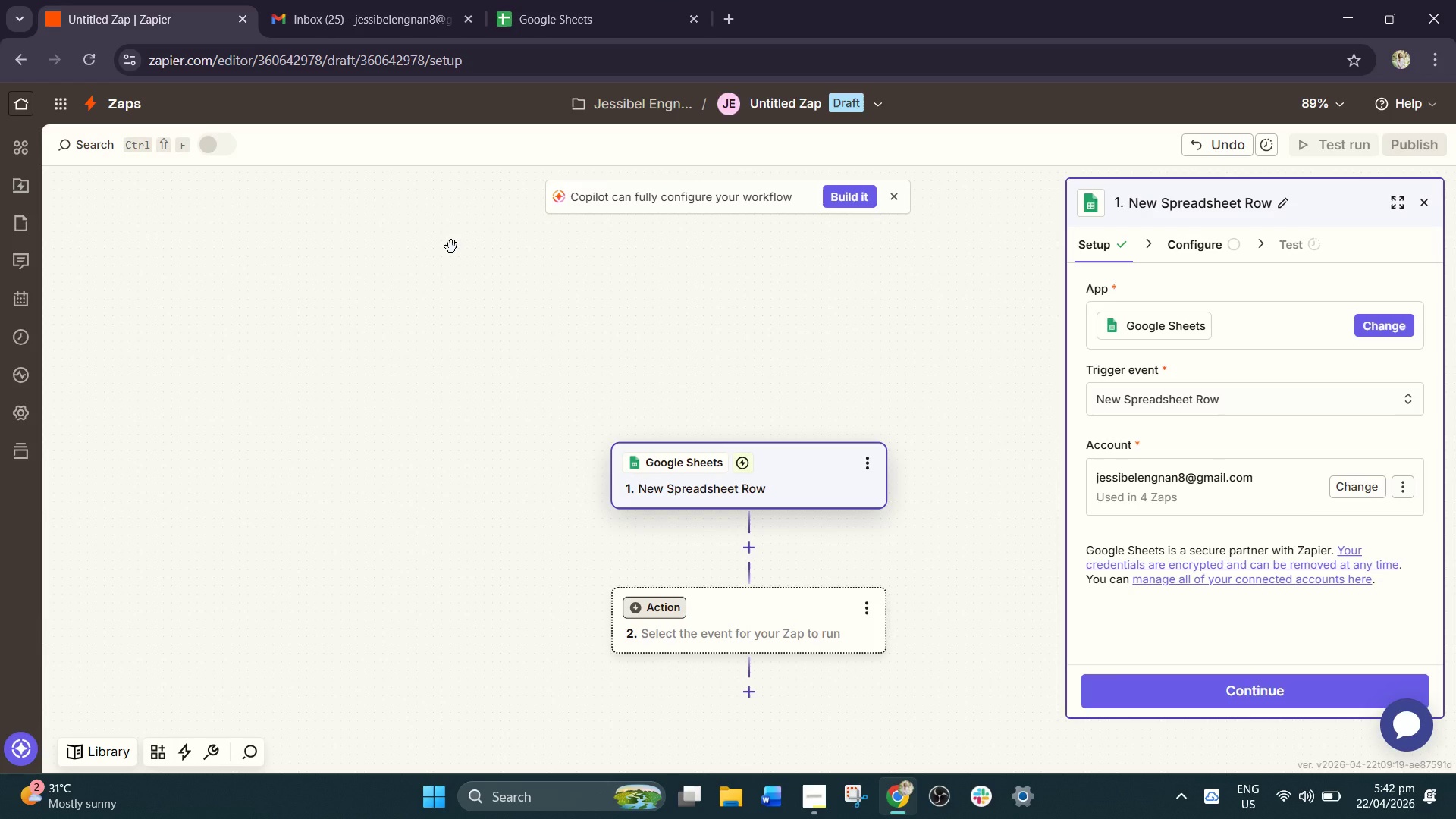 
wait(17.83)
 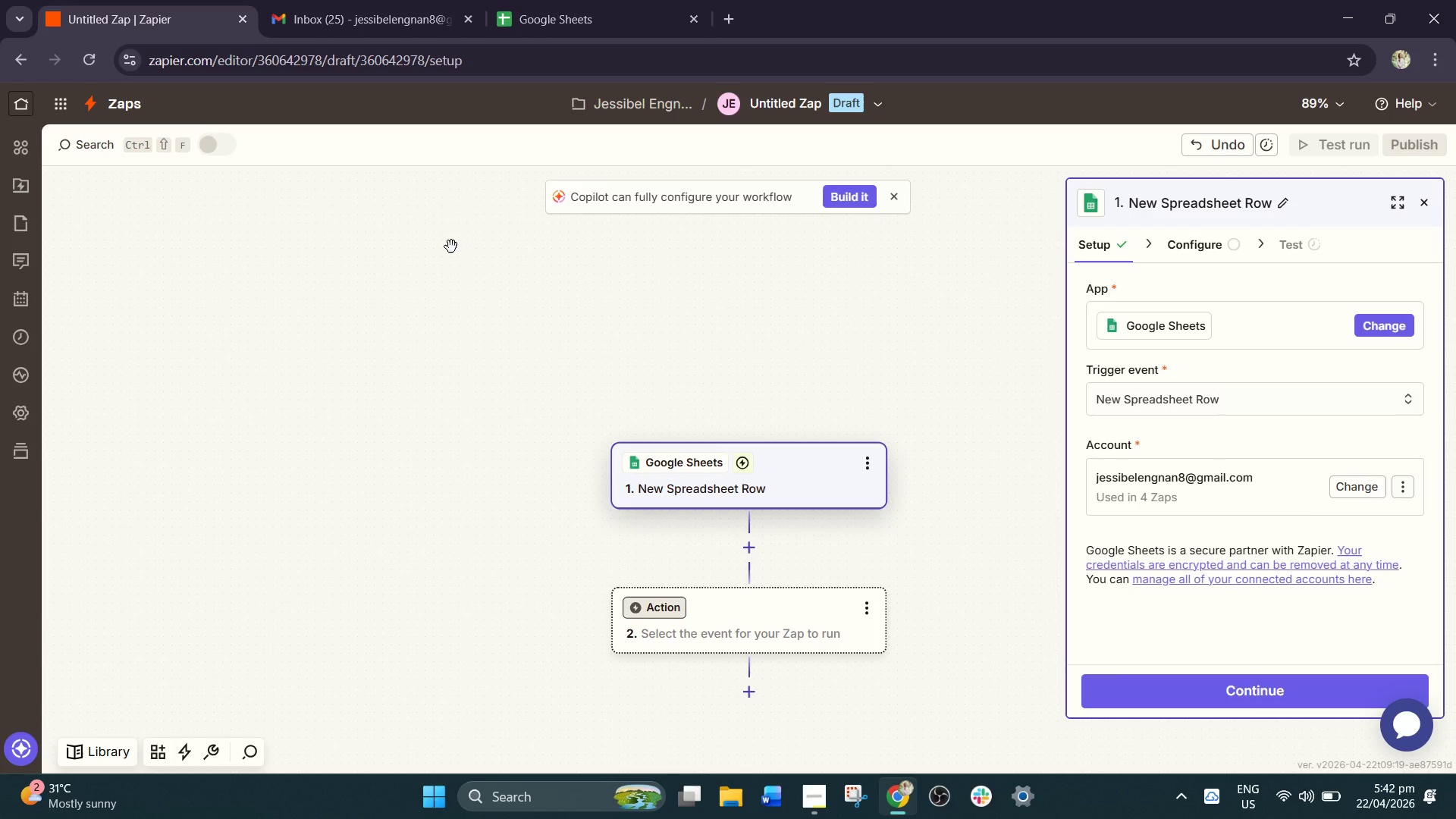 
left_click([858, 463])
 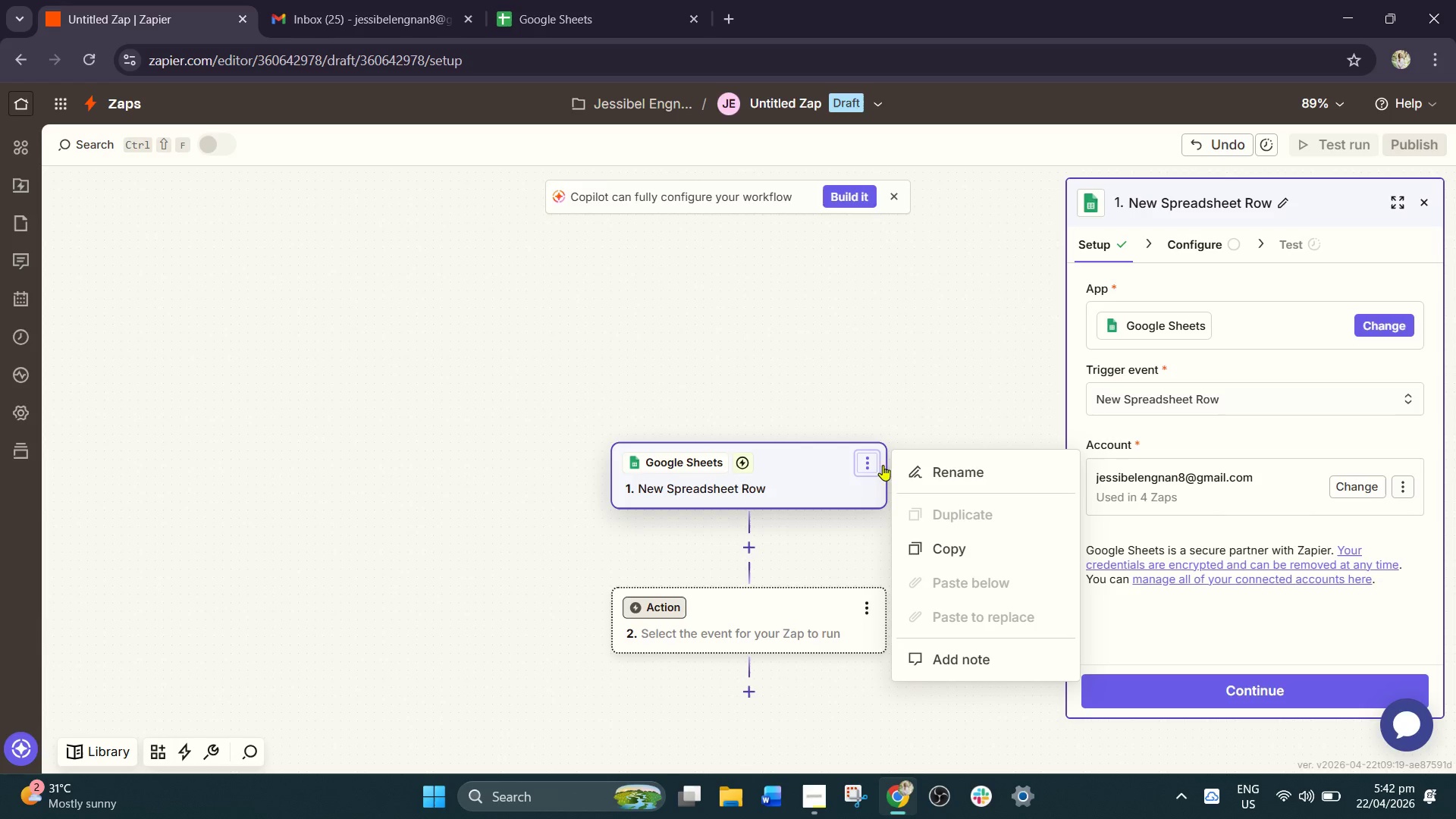 
left_click([947, 471])
 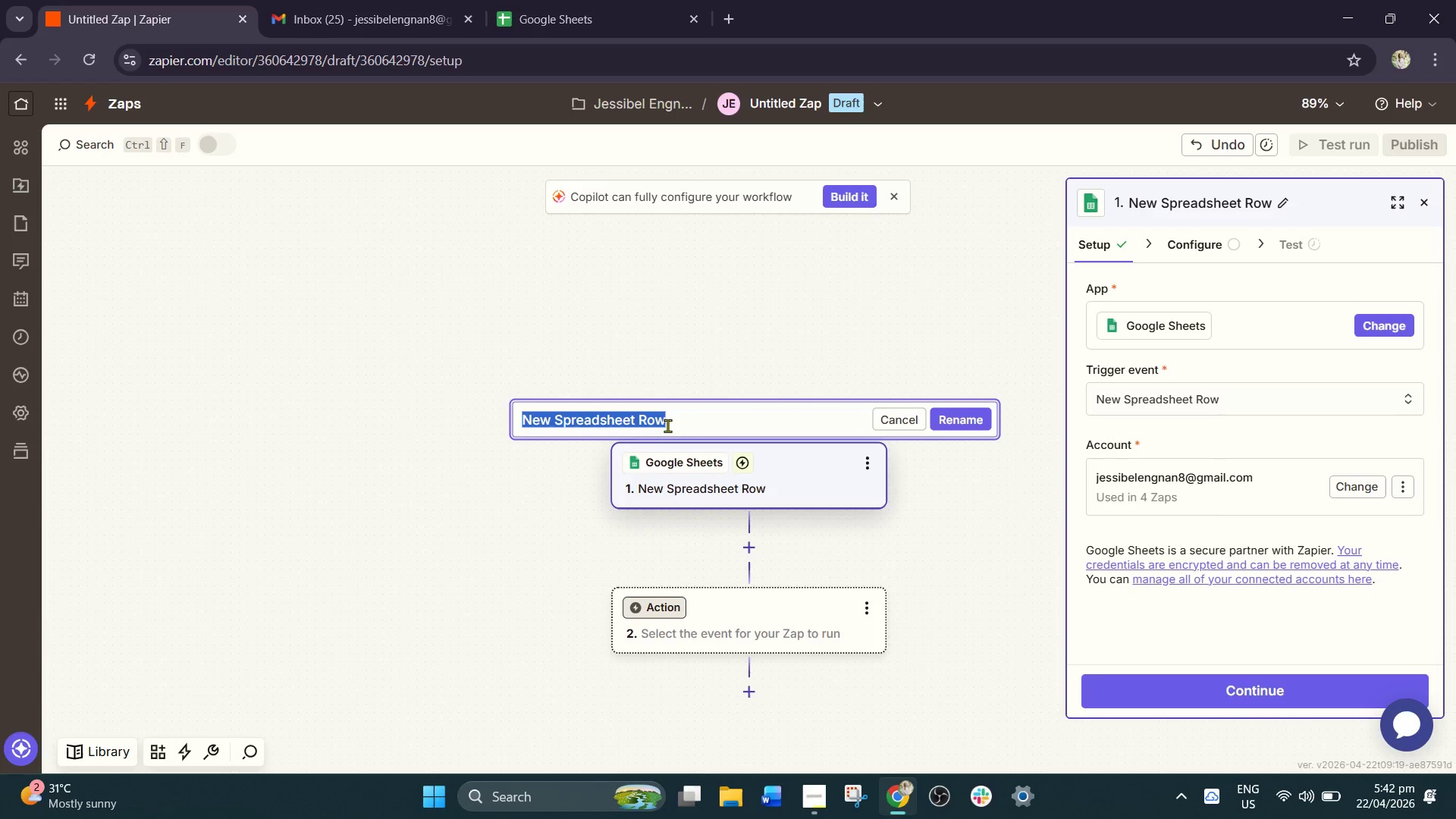 
left_click([679, 421])
 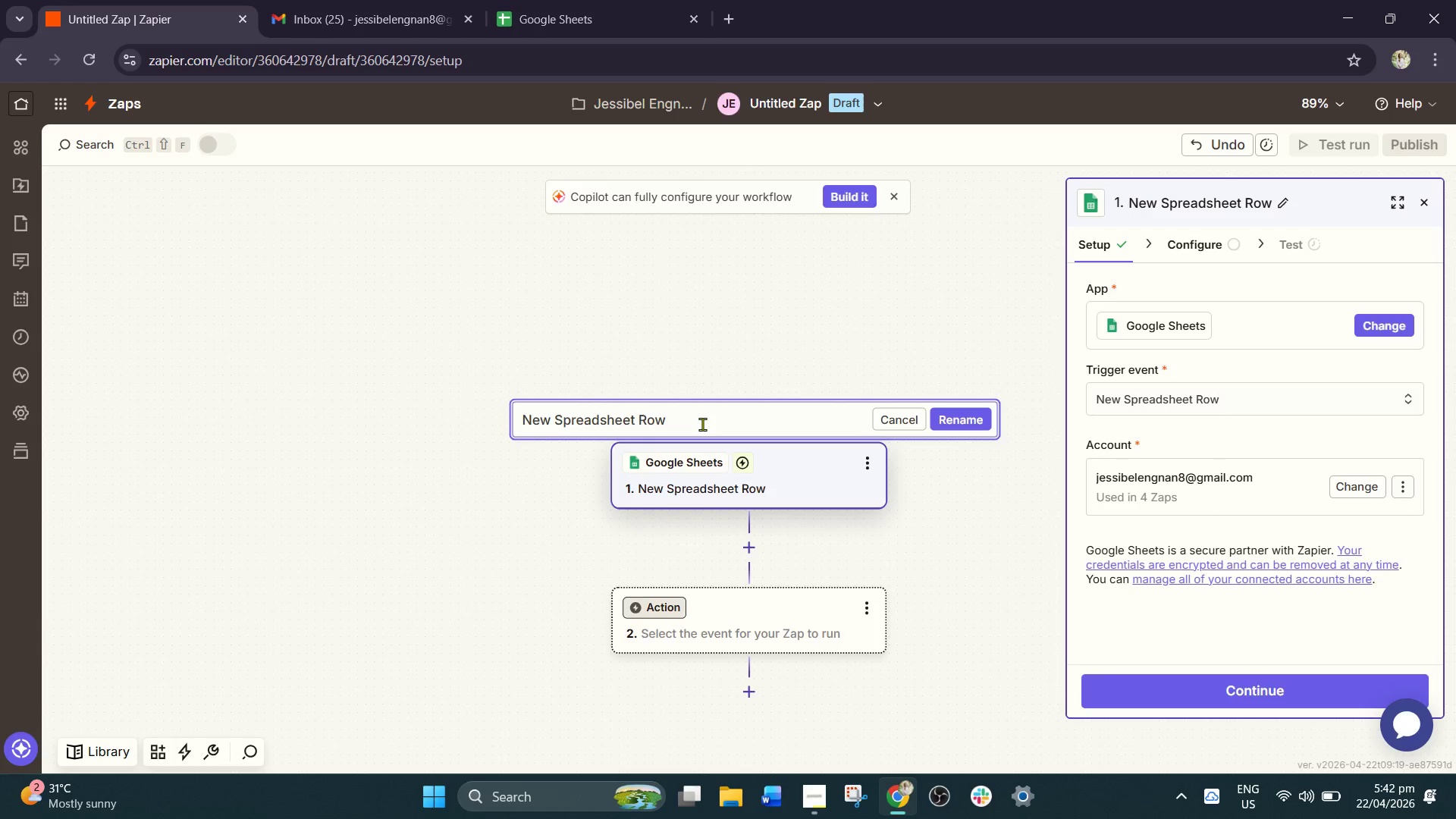 
key(Backspace)
key(Backspace)
key(Backspace)
key(Backspace)
key(Backspace)
key(Backspace)
key(Backspace)
key(Backspace)
key(Backspace)
key(Backspace)
key(Backspace)
key(Backspace)
key(Backspace)
key(Backspace)
type(=)
key(Backspace)
key(Backspace)
type(Noise Log Entry)
 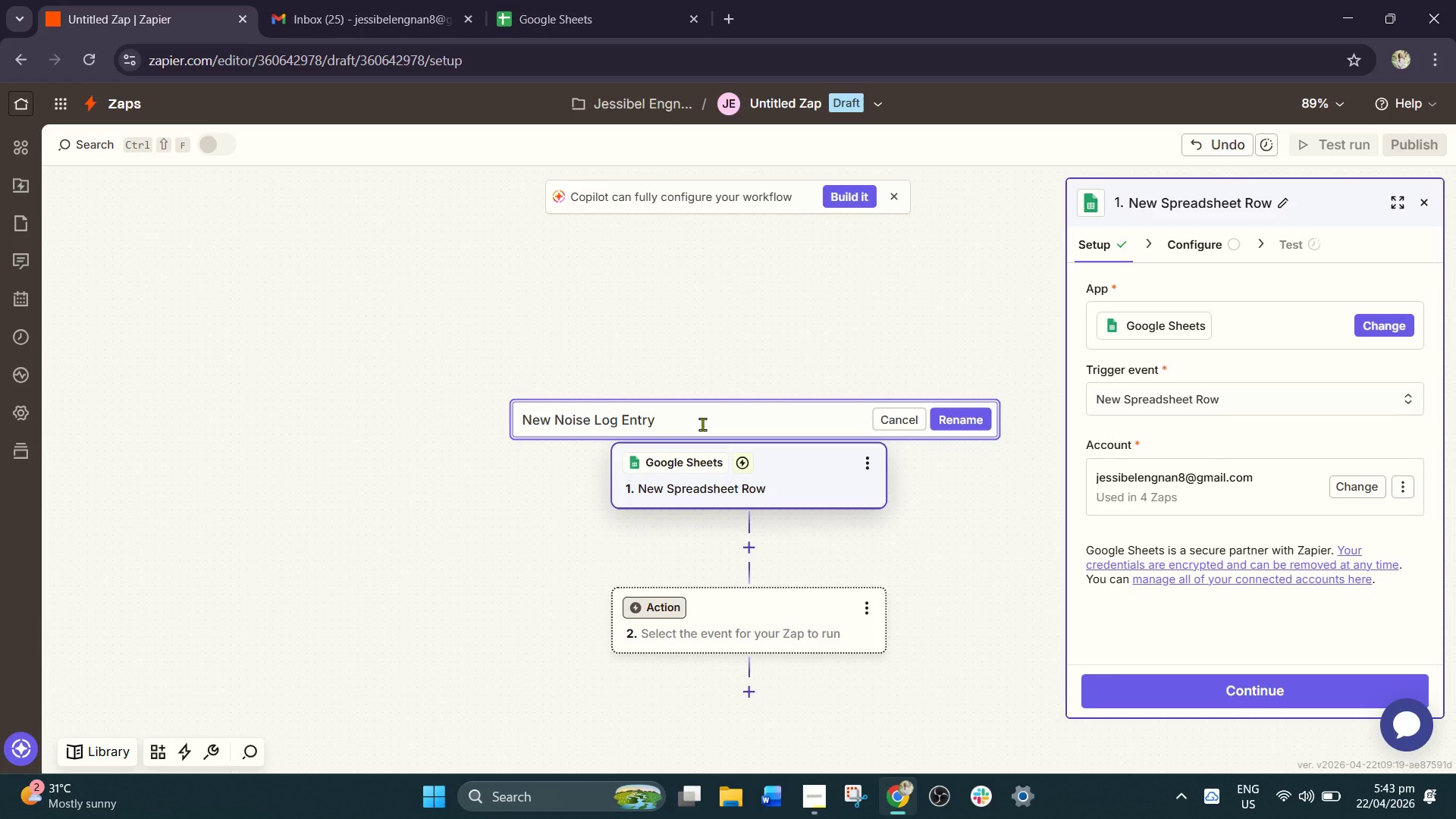 
left_click([983, 409])
 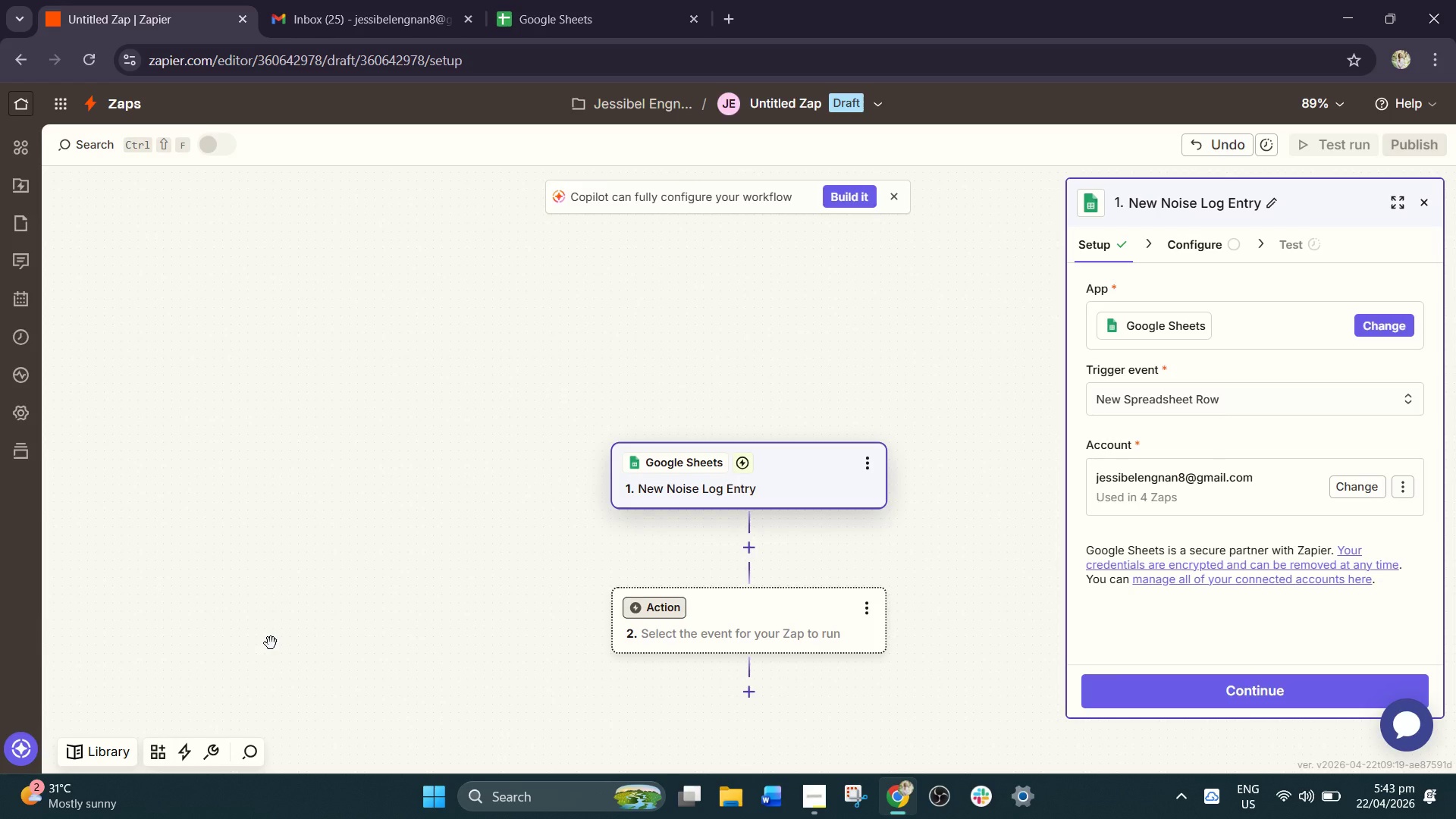 
wait(12.05)
 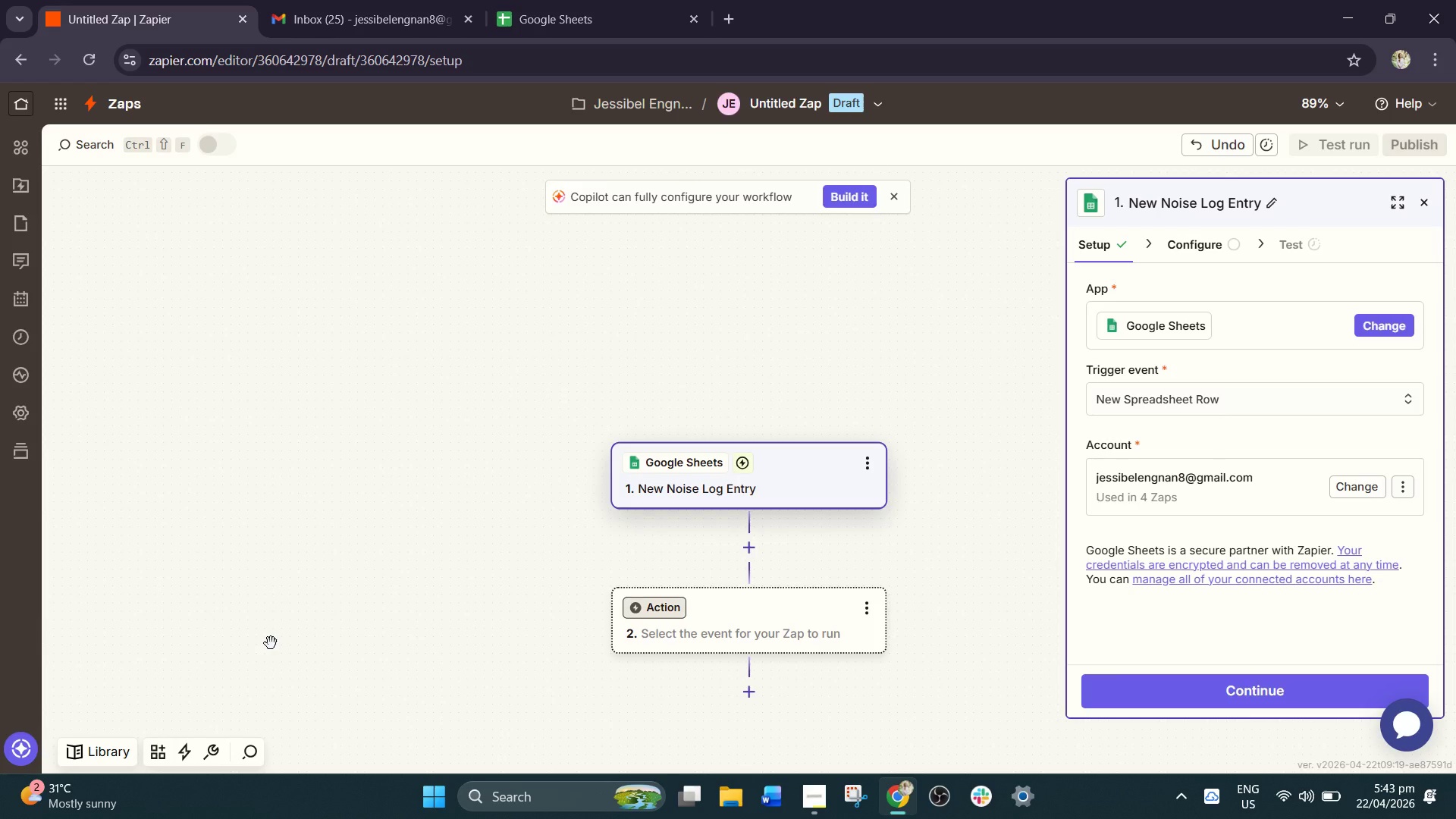 
left_click([1181, 249])
 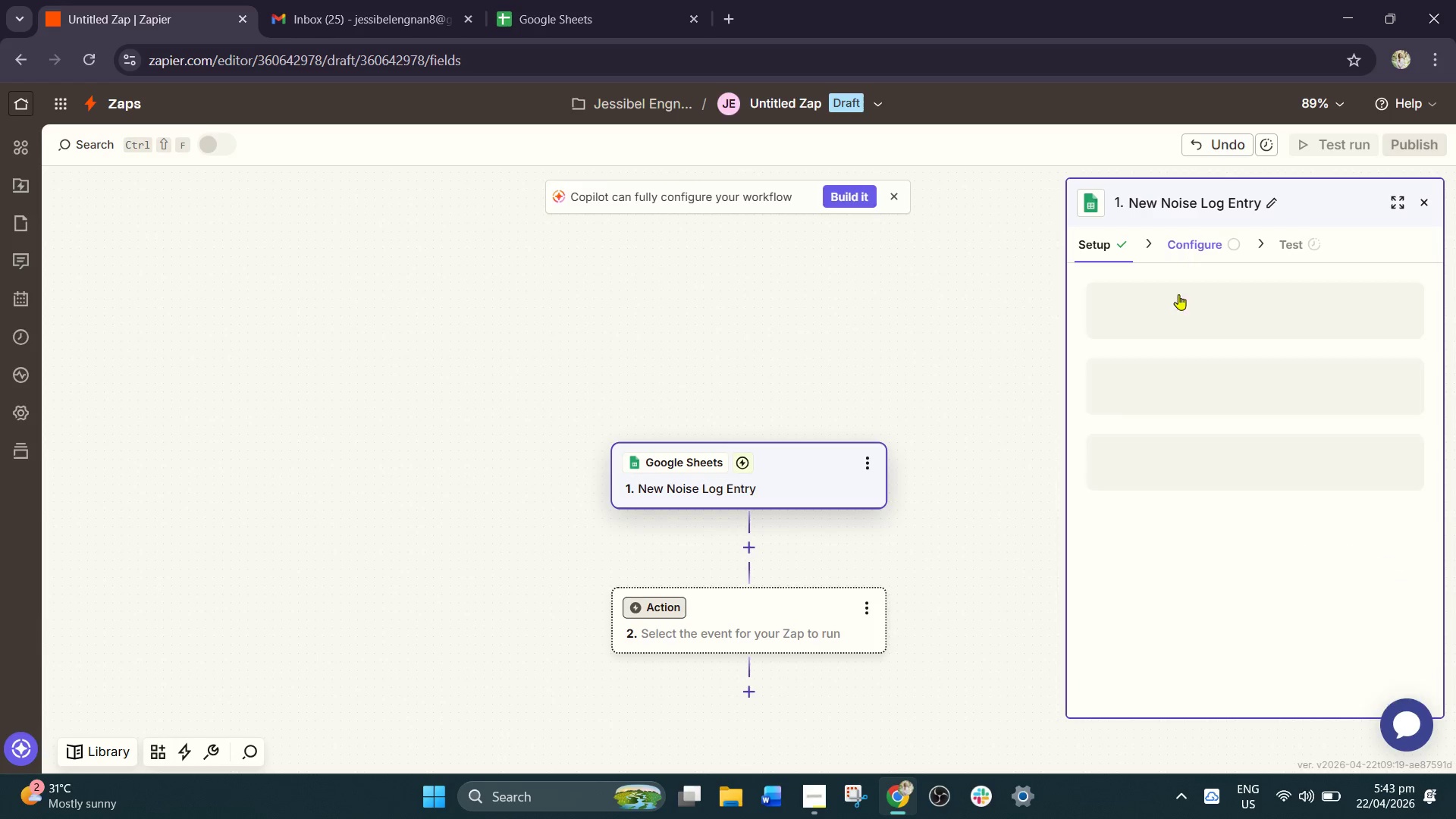 
mouse_move([1197, 510])
 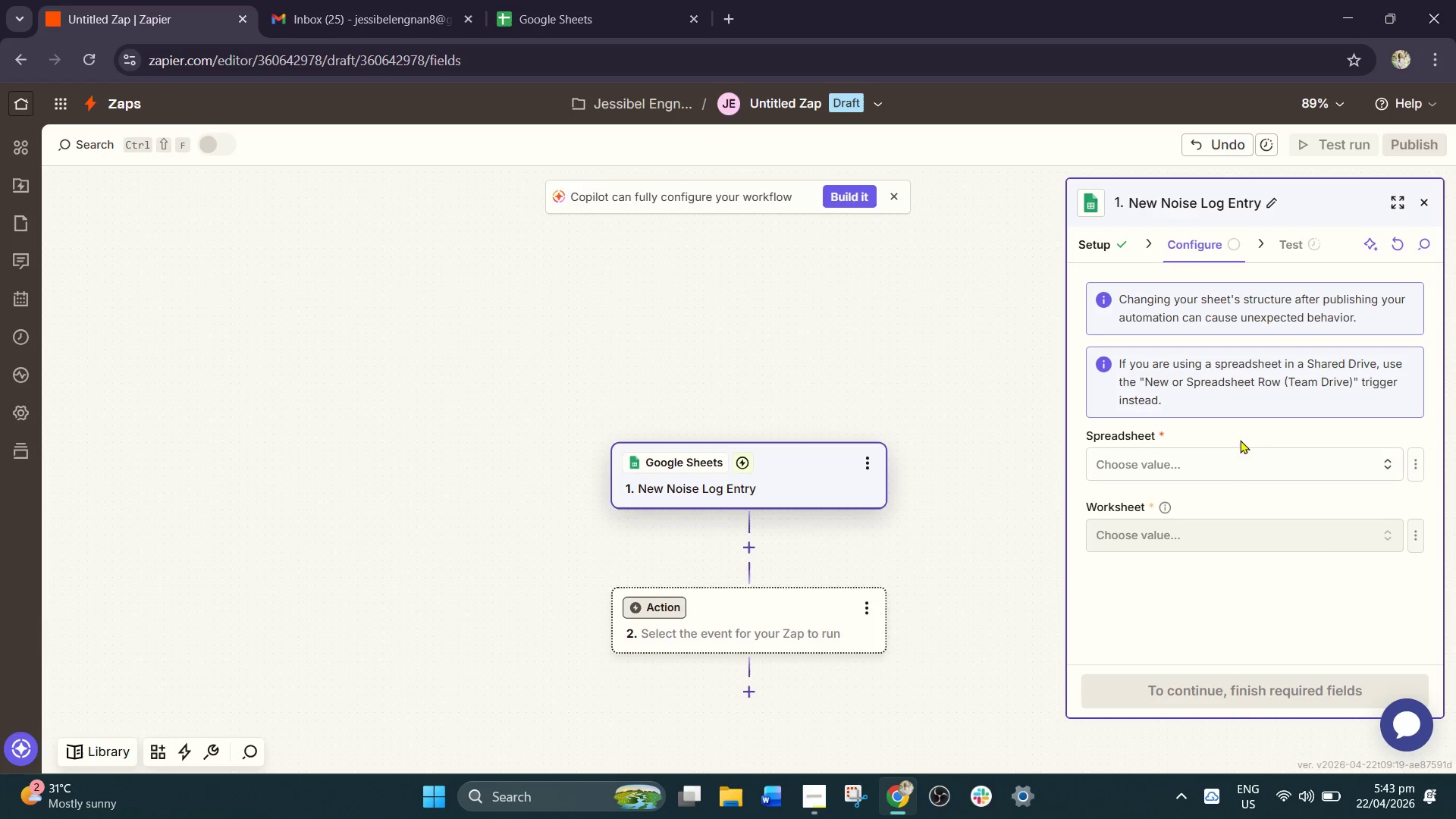 
scroll: coordinate [1350, 447], scroll_direction: up, amount: 1.0
 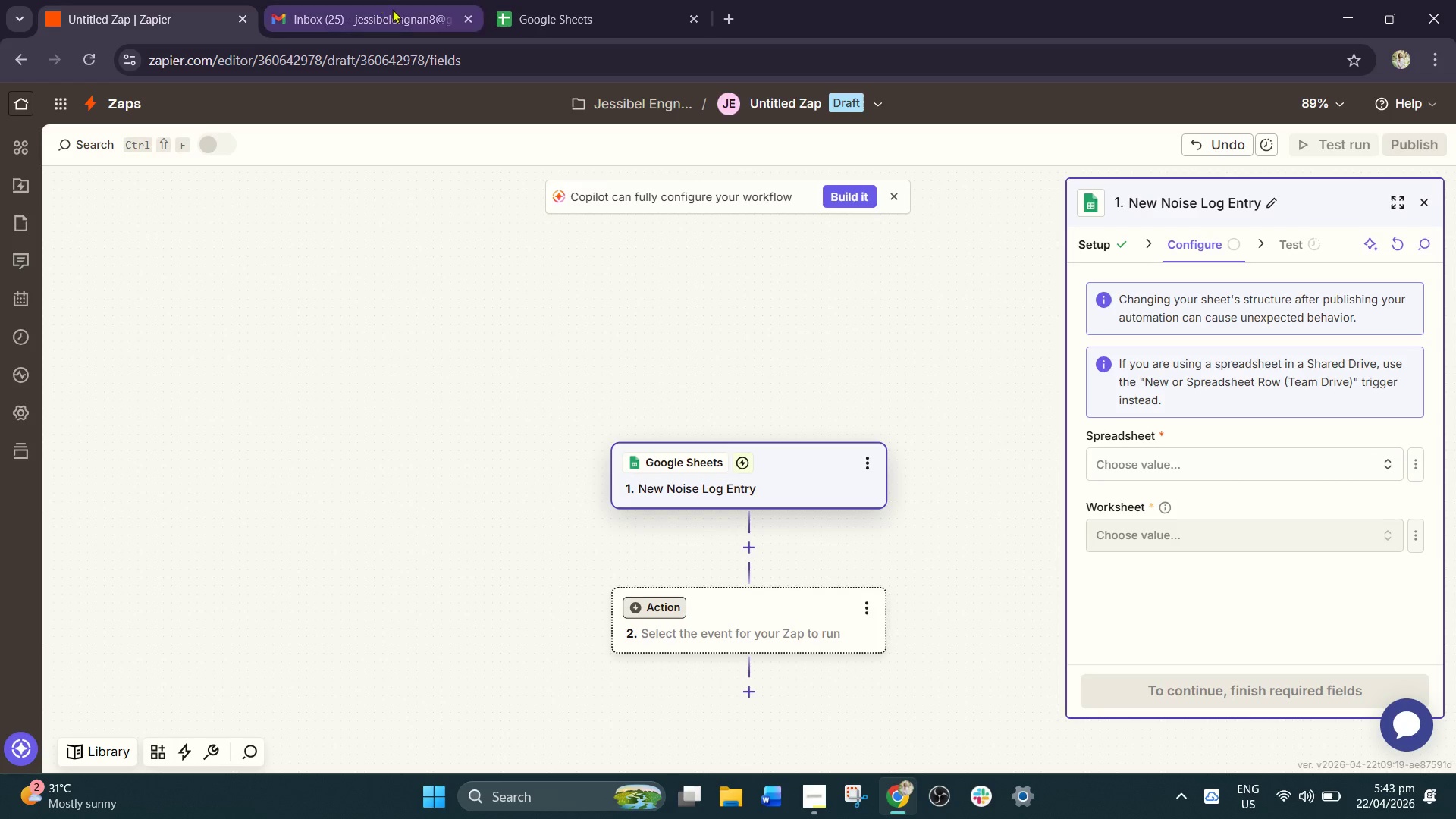 
left_click([1125, 250])
 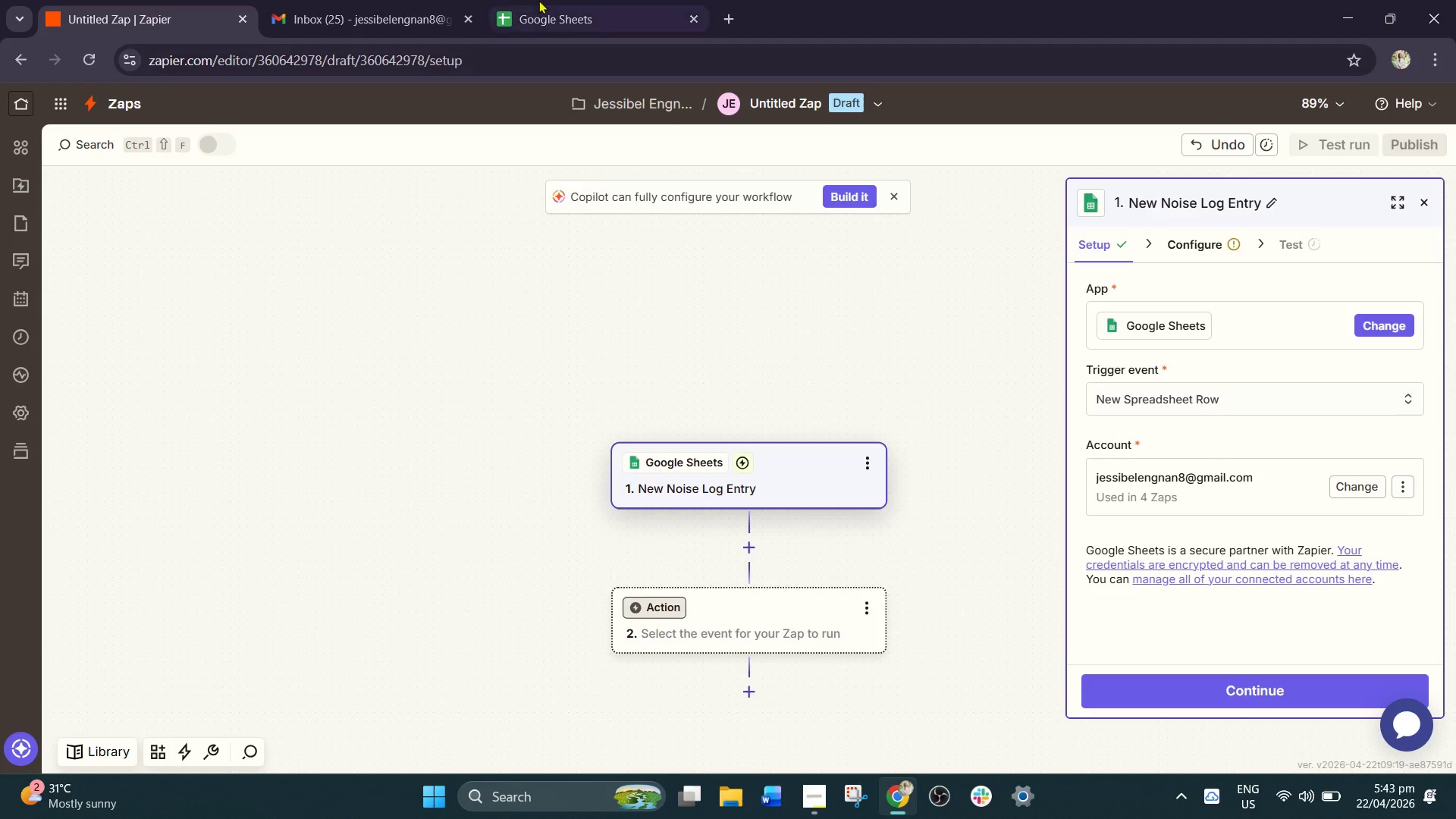 
left_click([569, 2])
 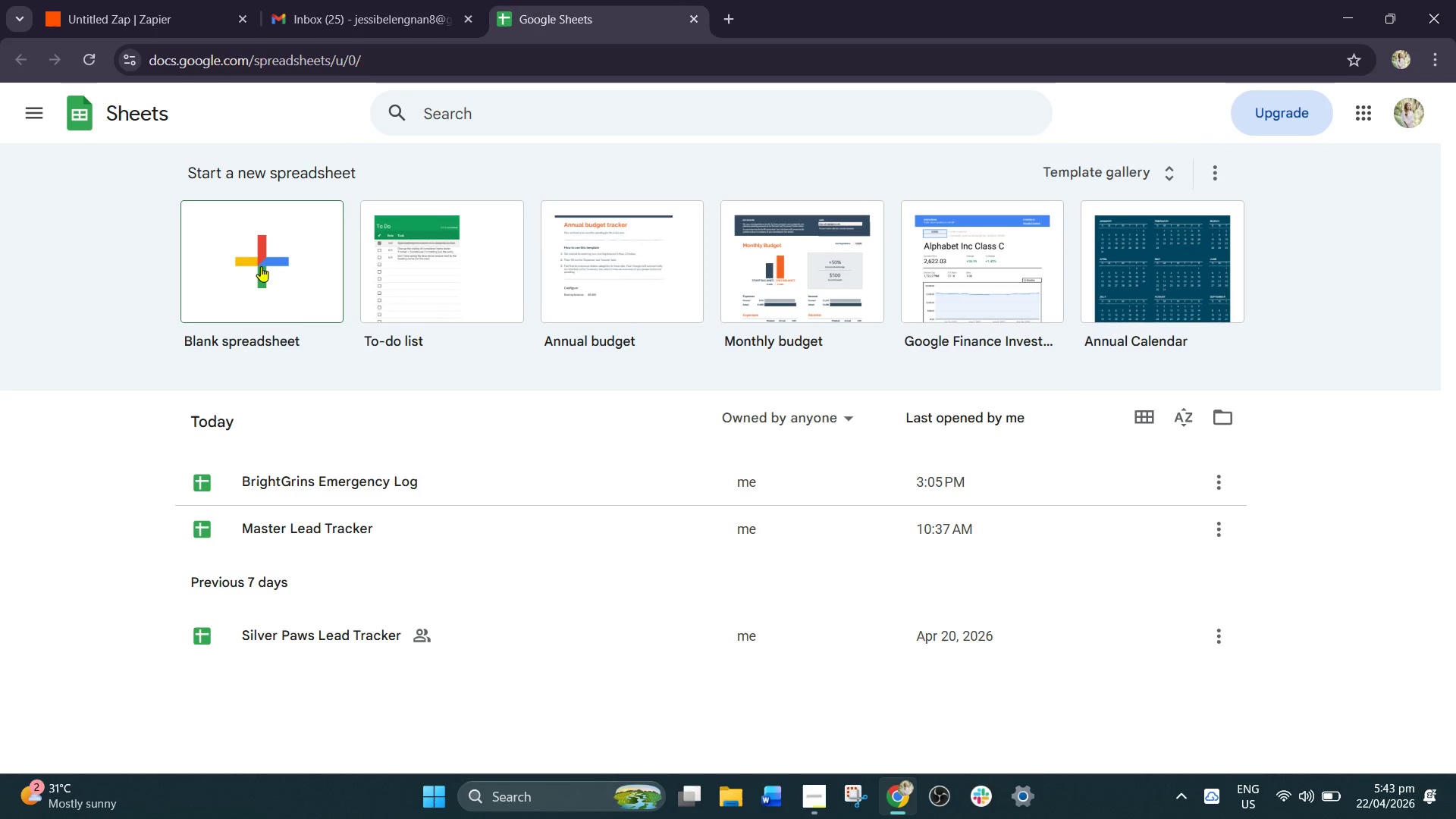 
left_click_drag(start_coordinate=[261, 266], to_coordinate=[276, 261])
 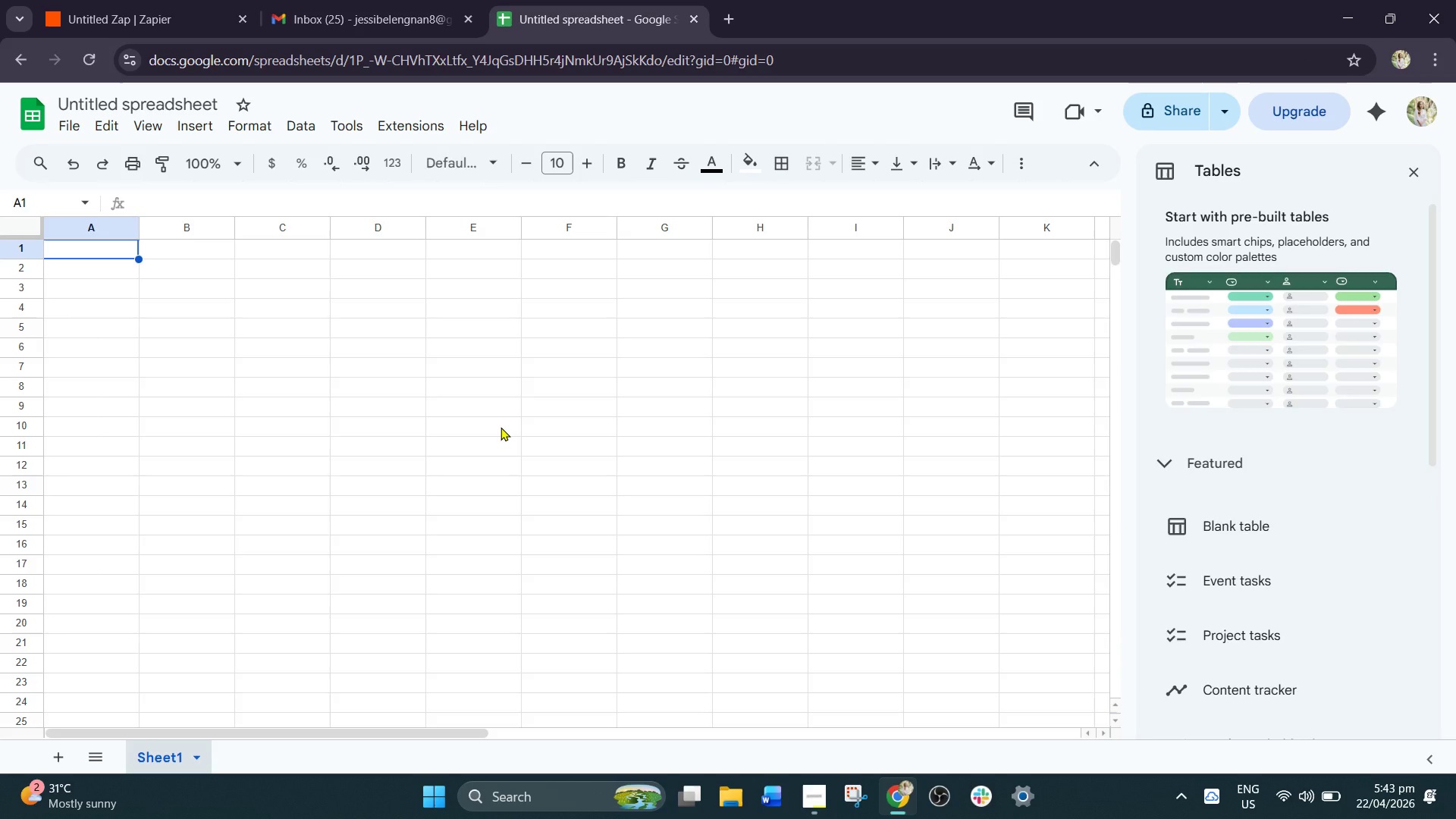 
wait(13.58)
 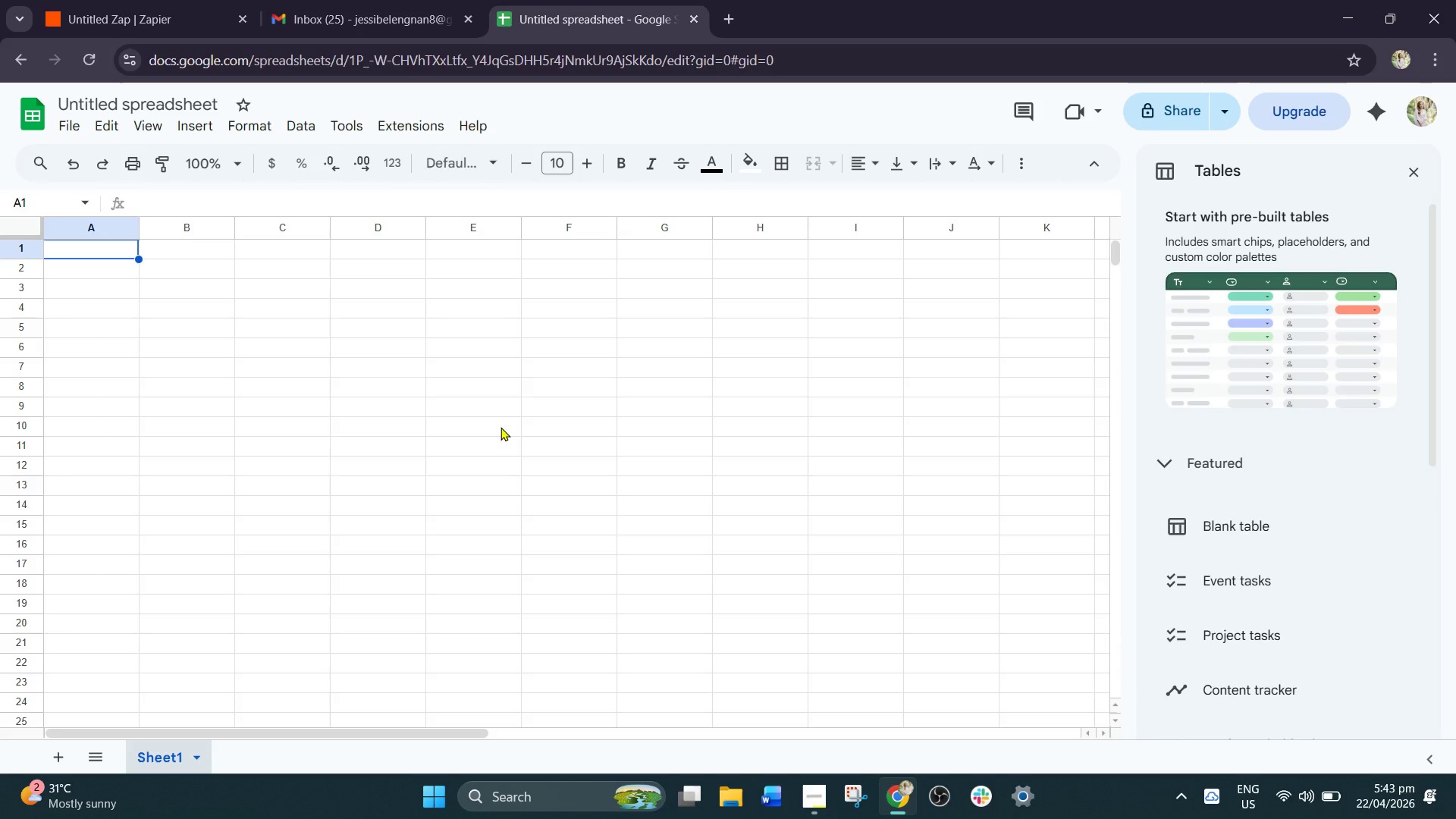 
left_click_drag(start_coordinate=[168, 0], to_coordinate=[176, 20])
 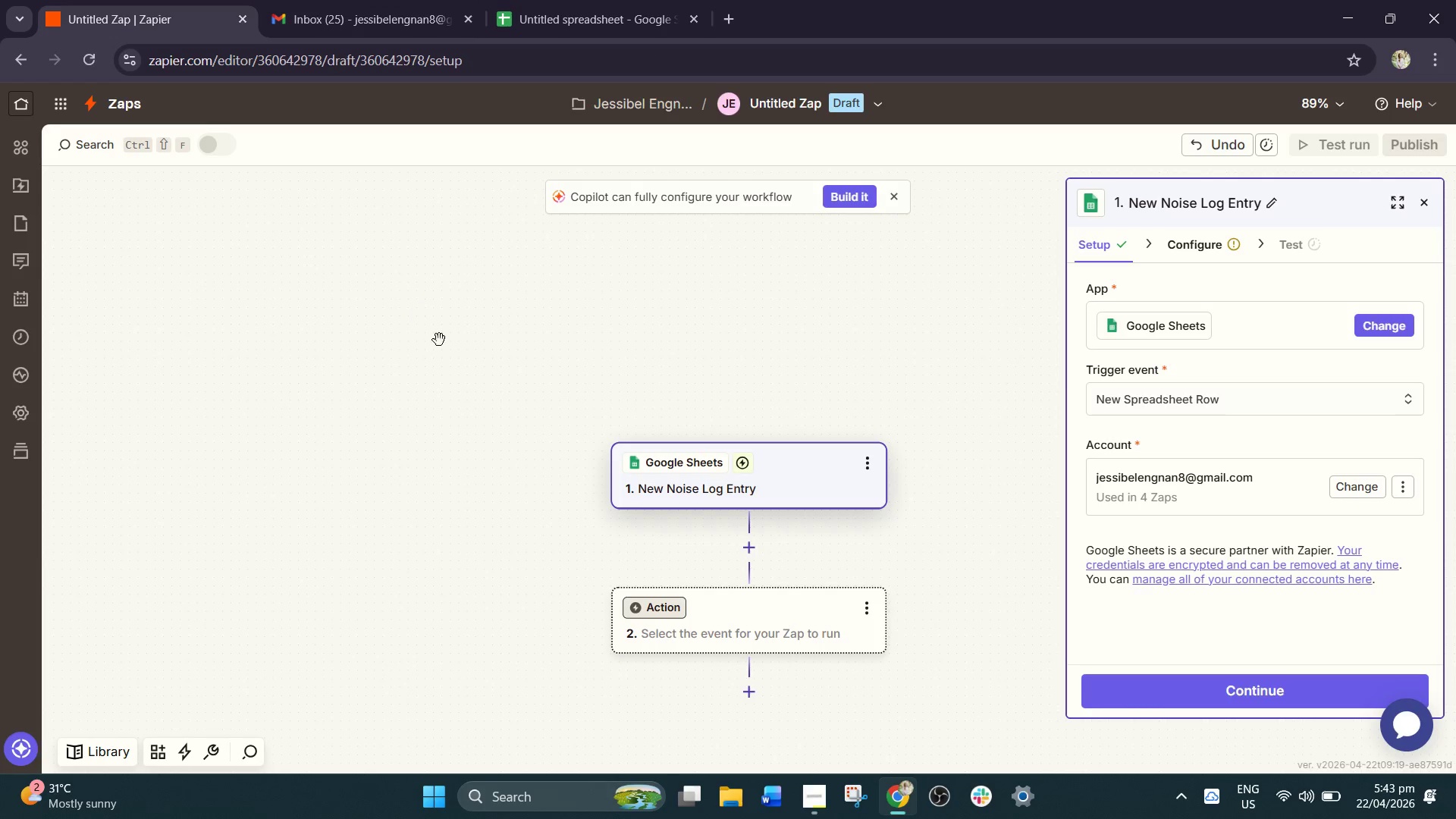 
scroll: coordinate [455, 347], scroll_direction: down, amount: 1.0
 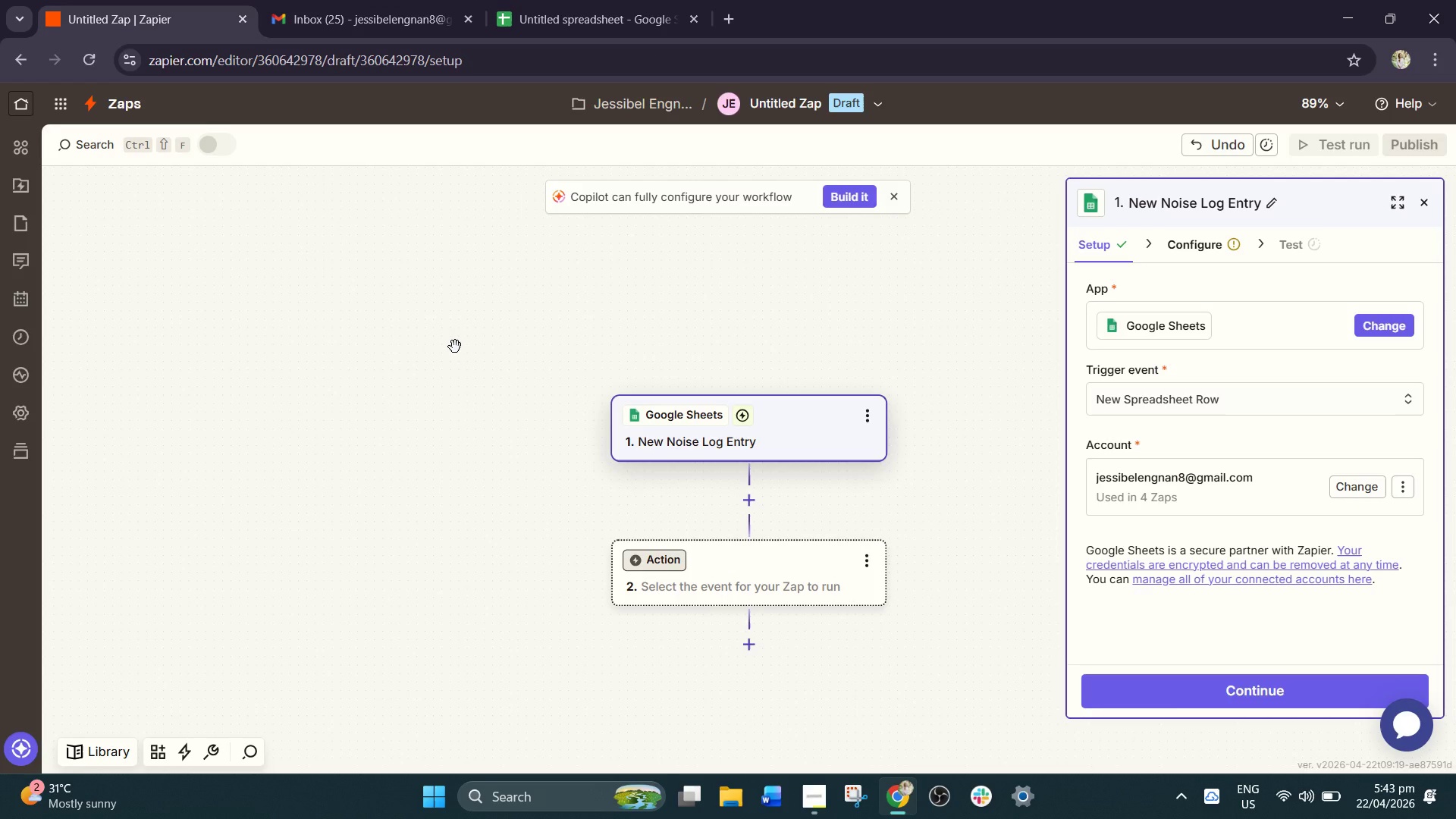 
scroll: coordinate [455, 347], scroll_direction: up, amount: 1.0
 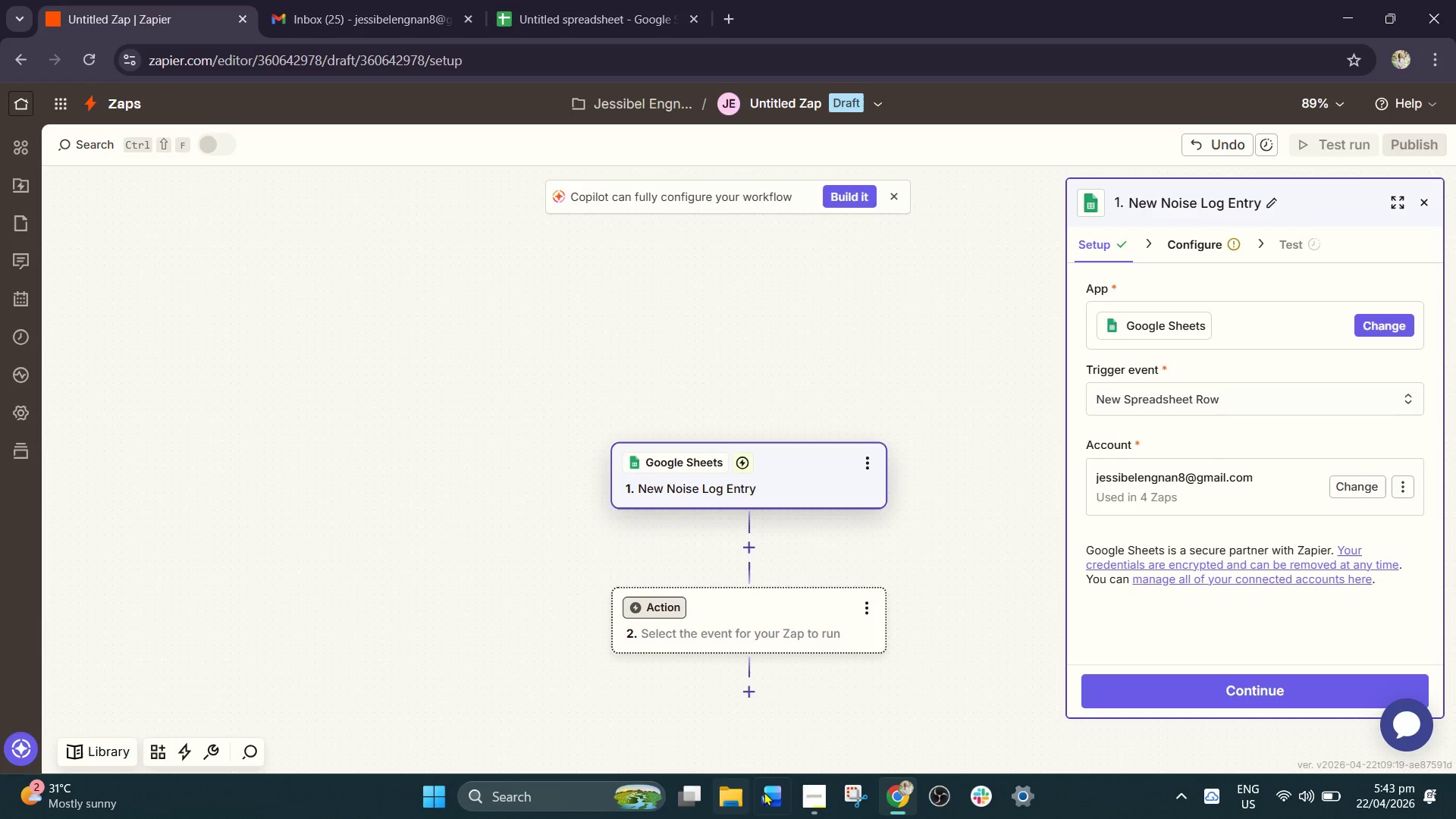 
left_click([822, 799])